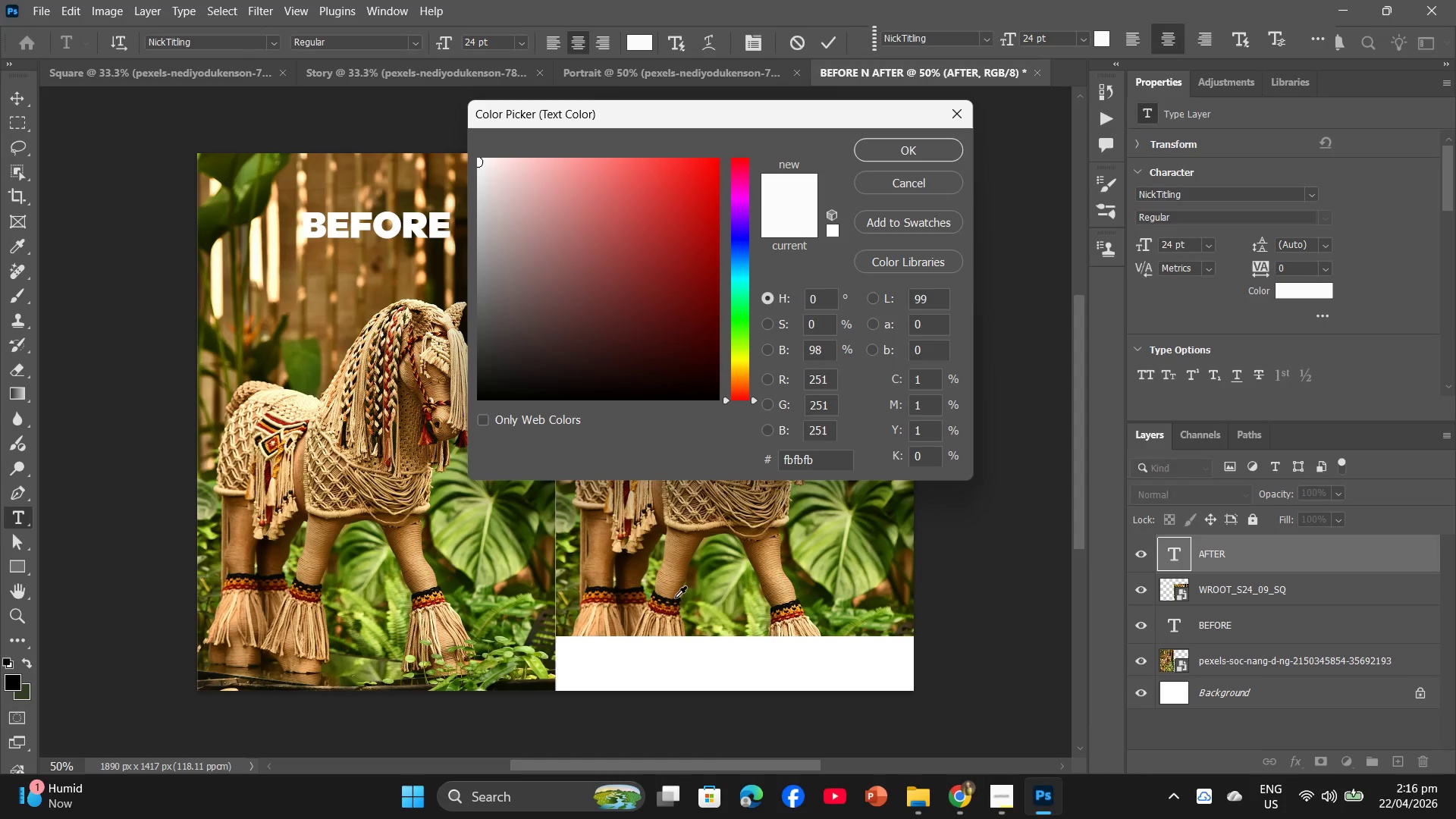 
wait(9.8)
 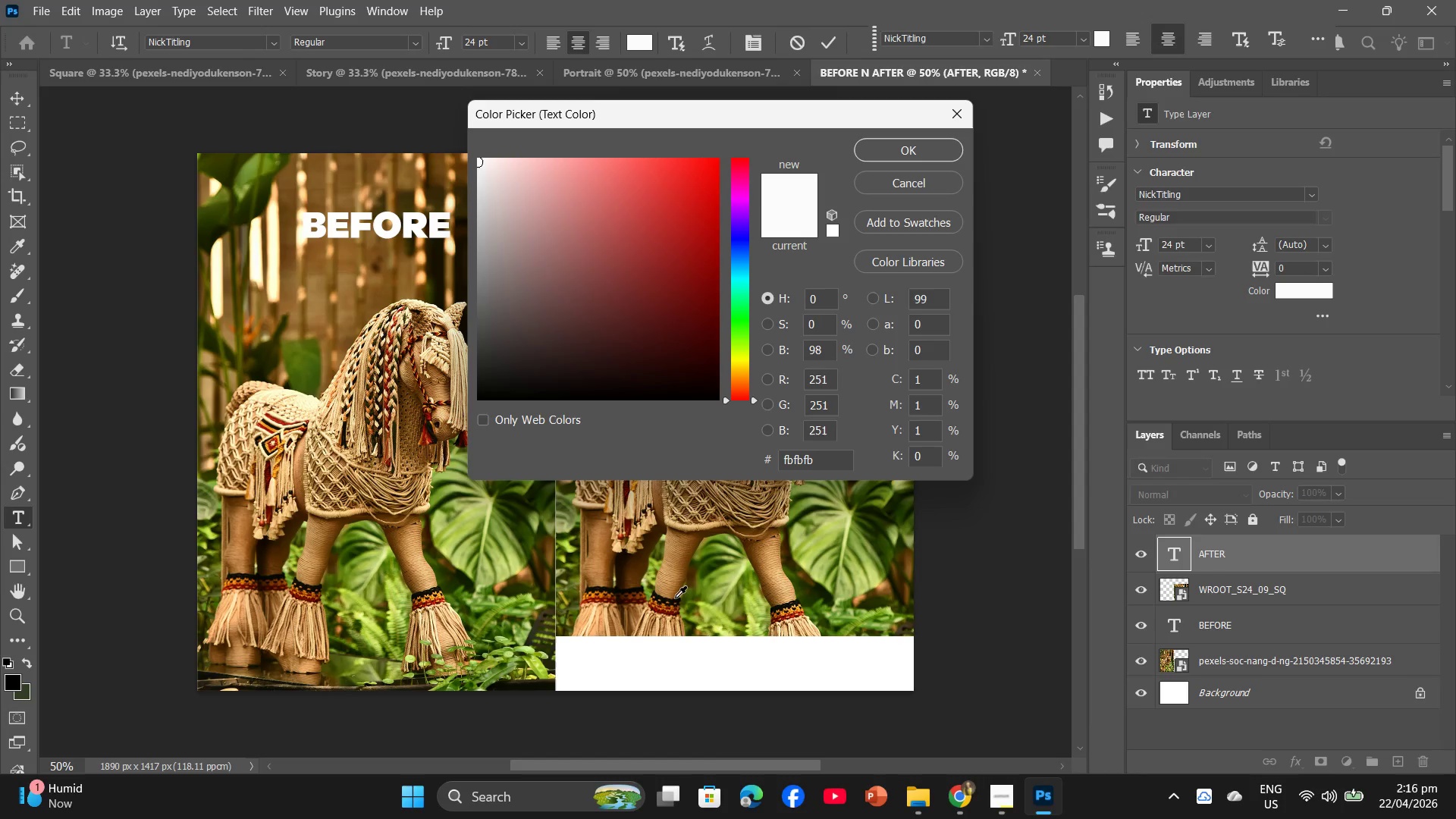 
left_click([912, 149])
 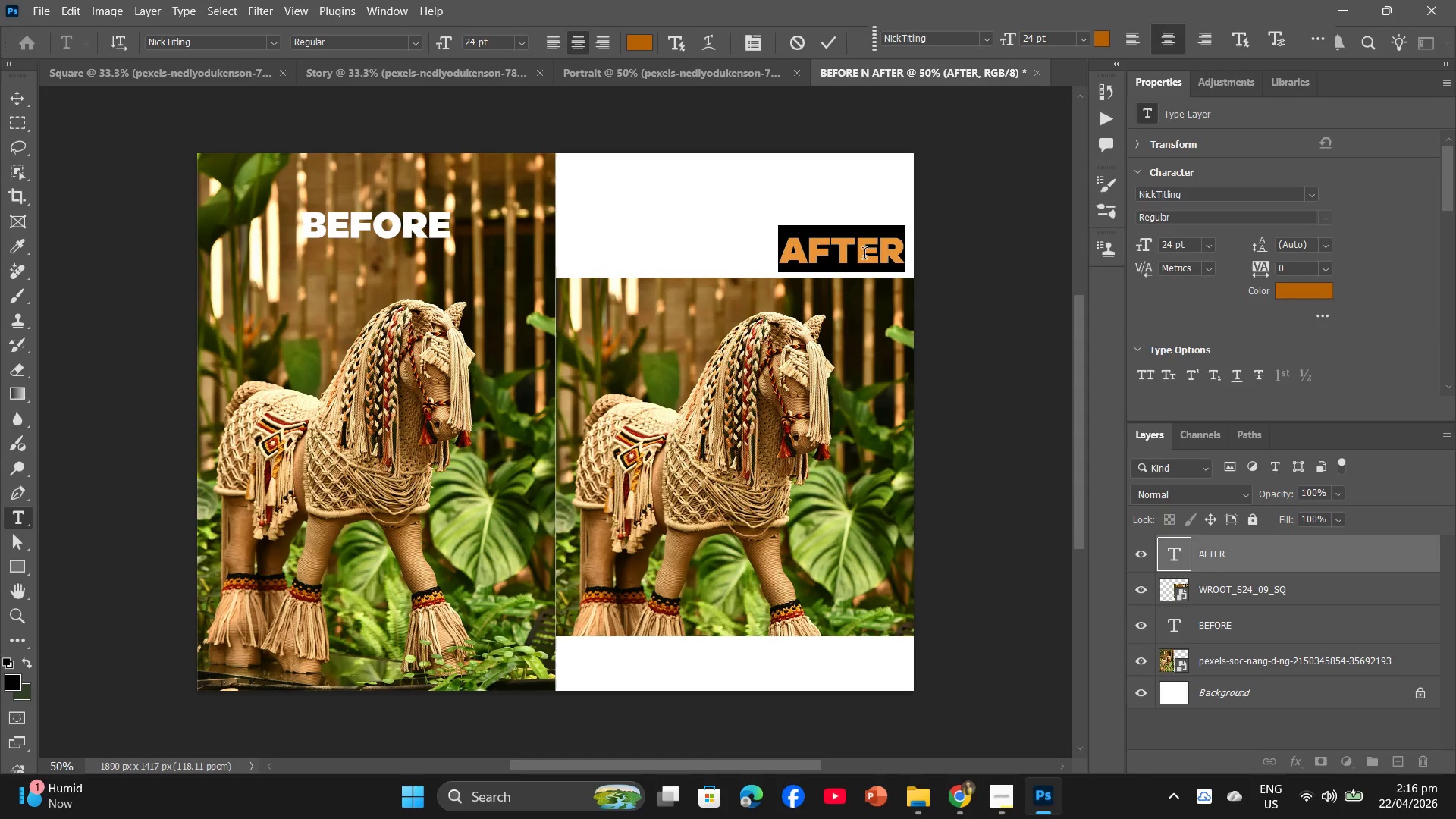 
left_click([990, 249])
 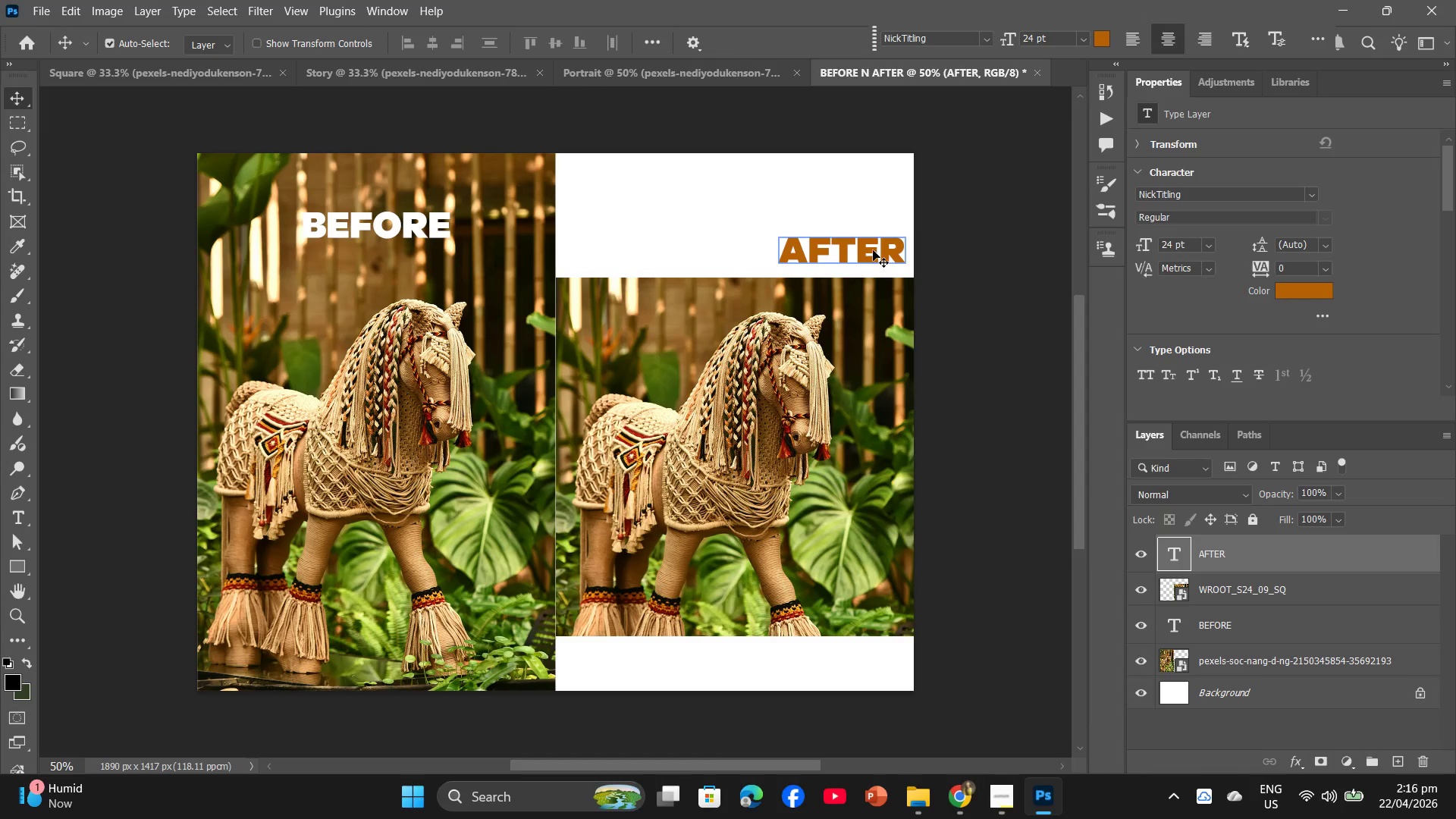 
left_click_drag(start_coordinate=[873, 250], to_coordinate=[770, 226])
 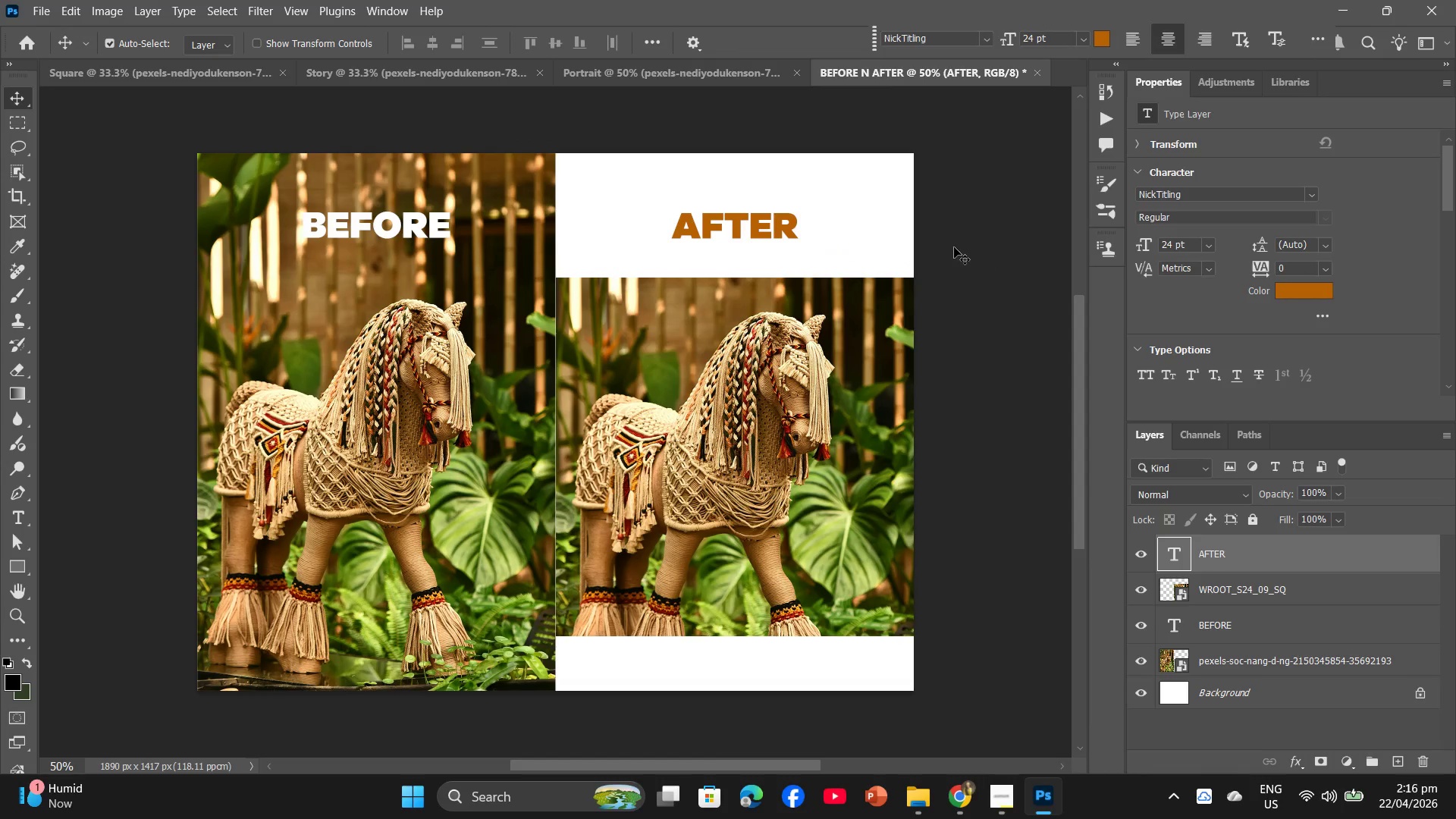 
left_click([956, 249])
 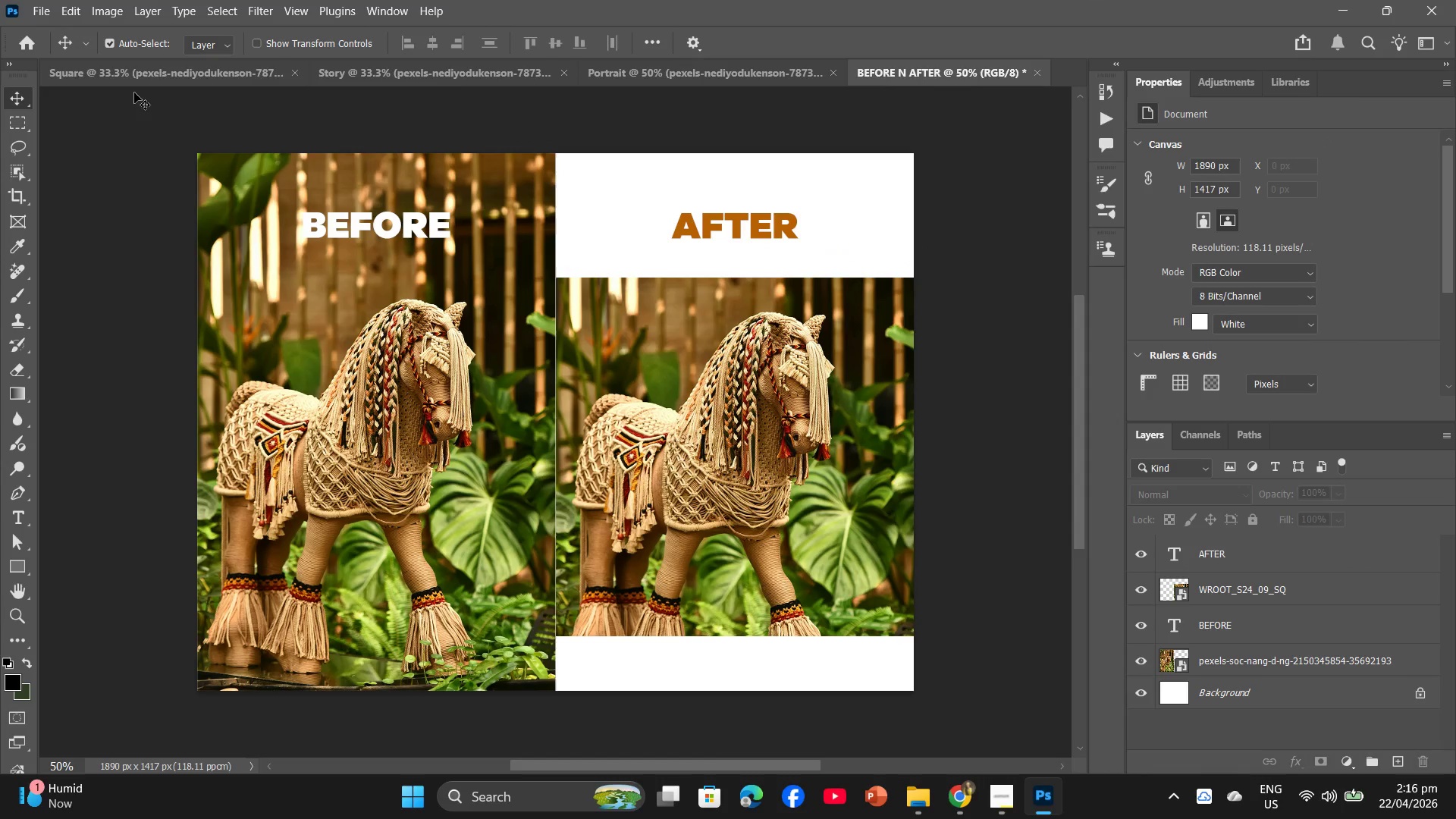 
left_click([46, 7])
 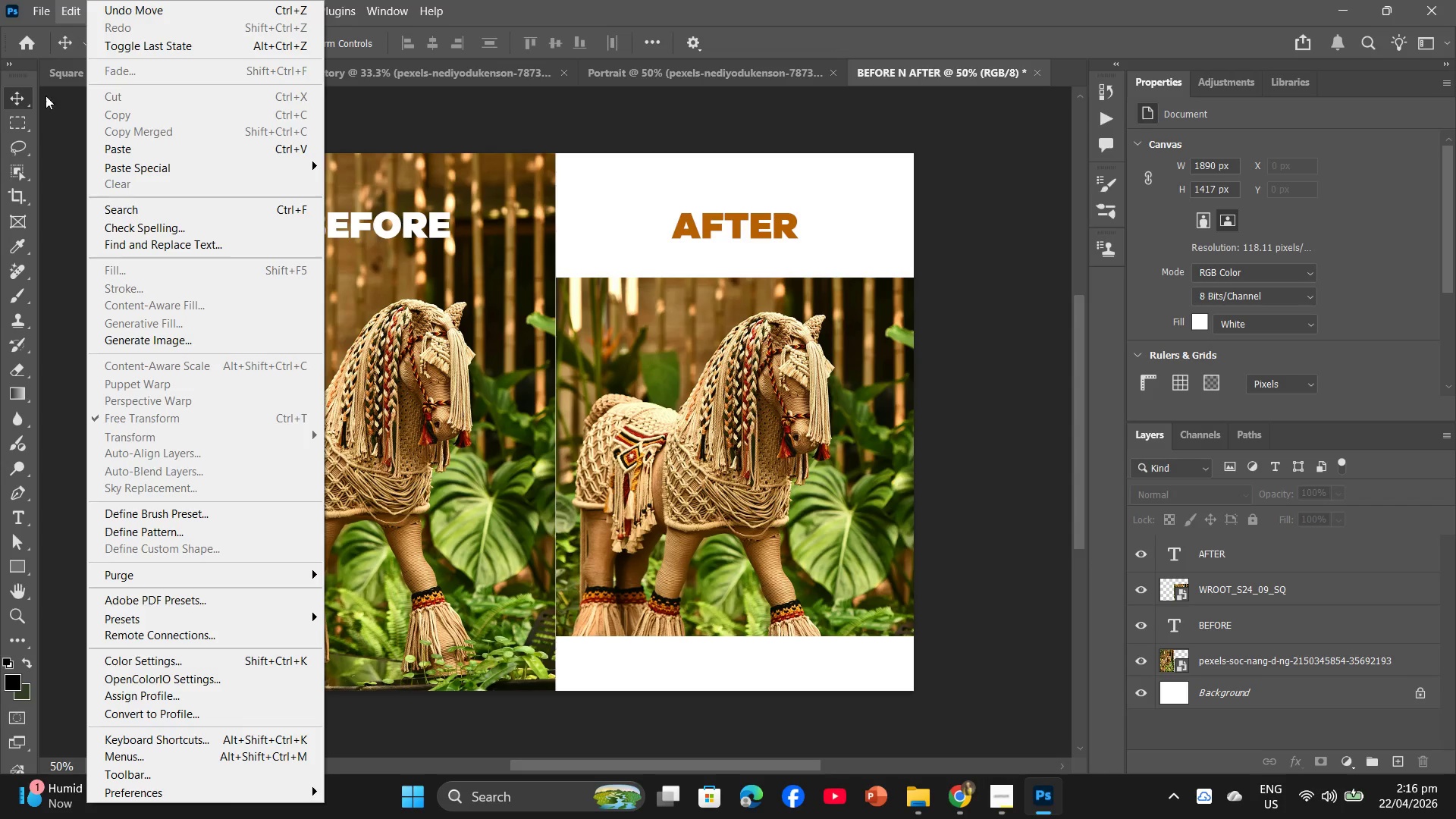 
left_click([38, 2])
 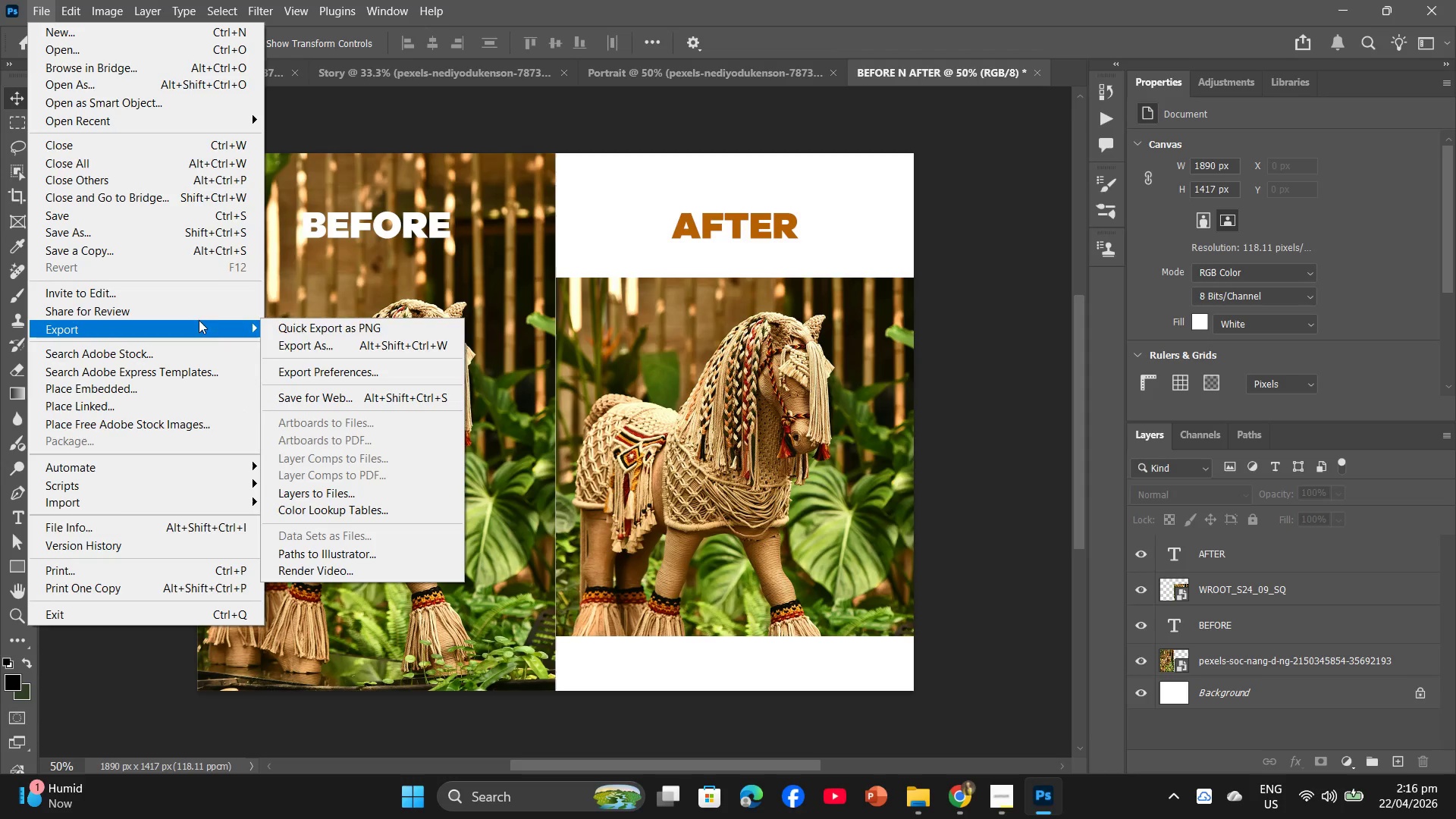 
left_click([303, 342])
 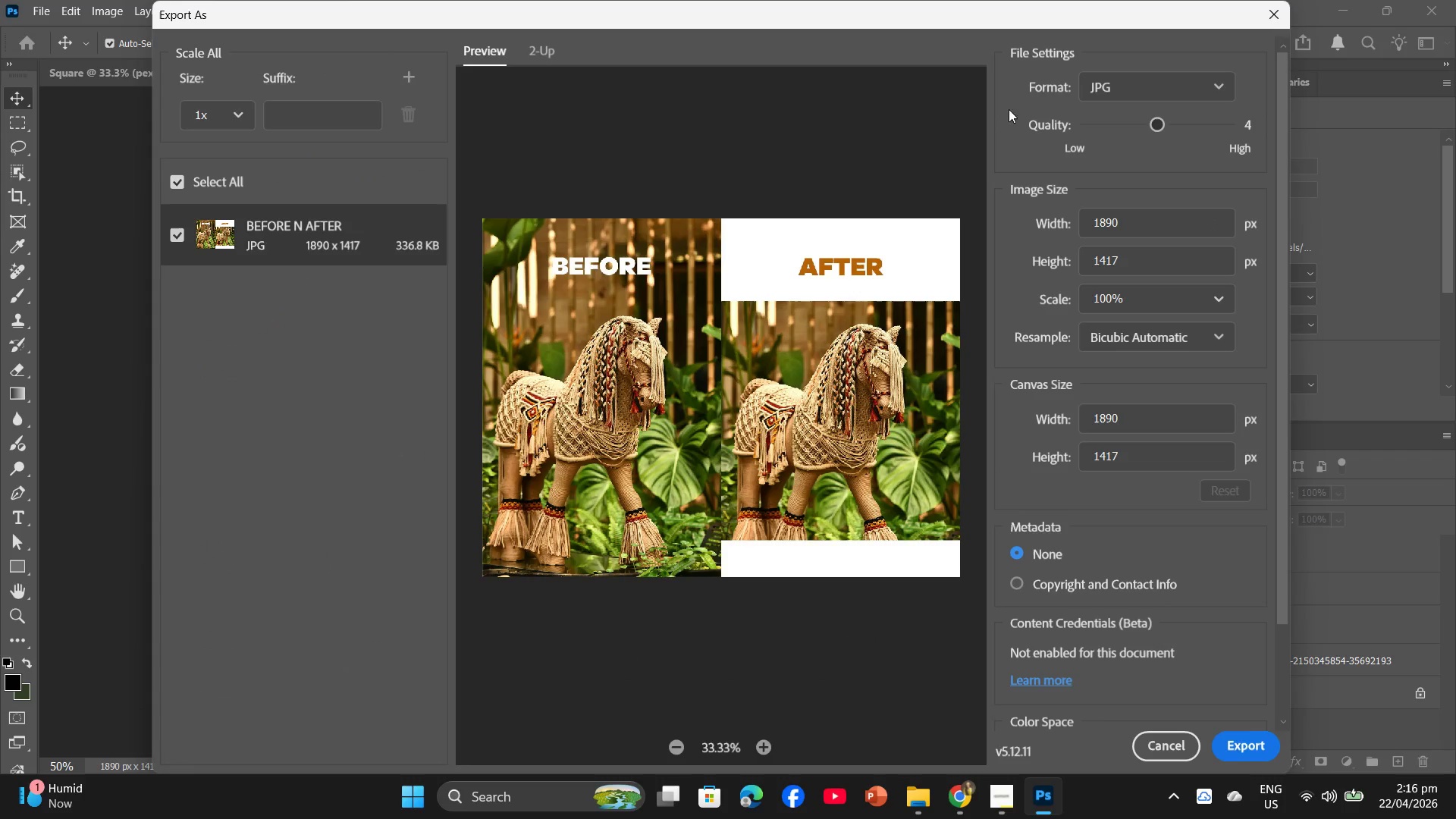 
left_click_drag(start_coordinate=[1159, 127], to_coordinate=[1177, 127])
 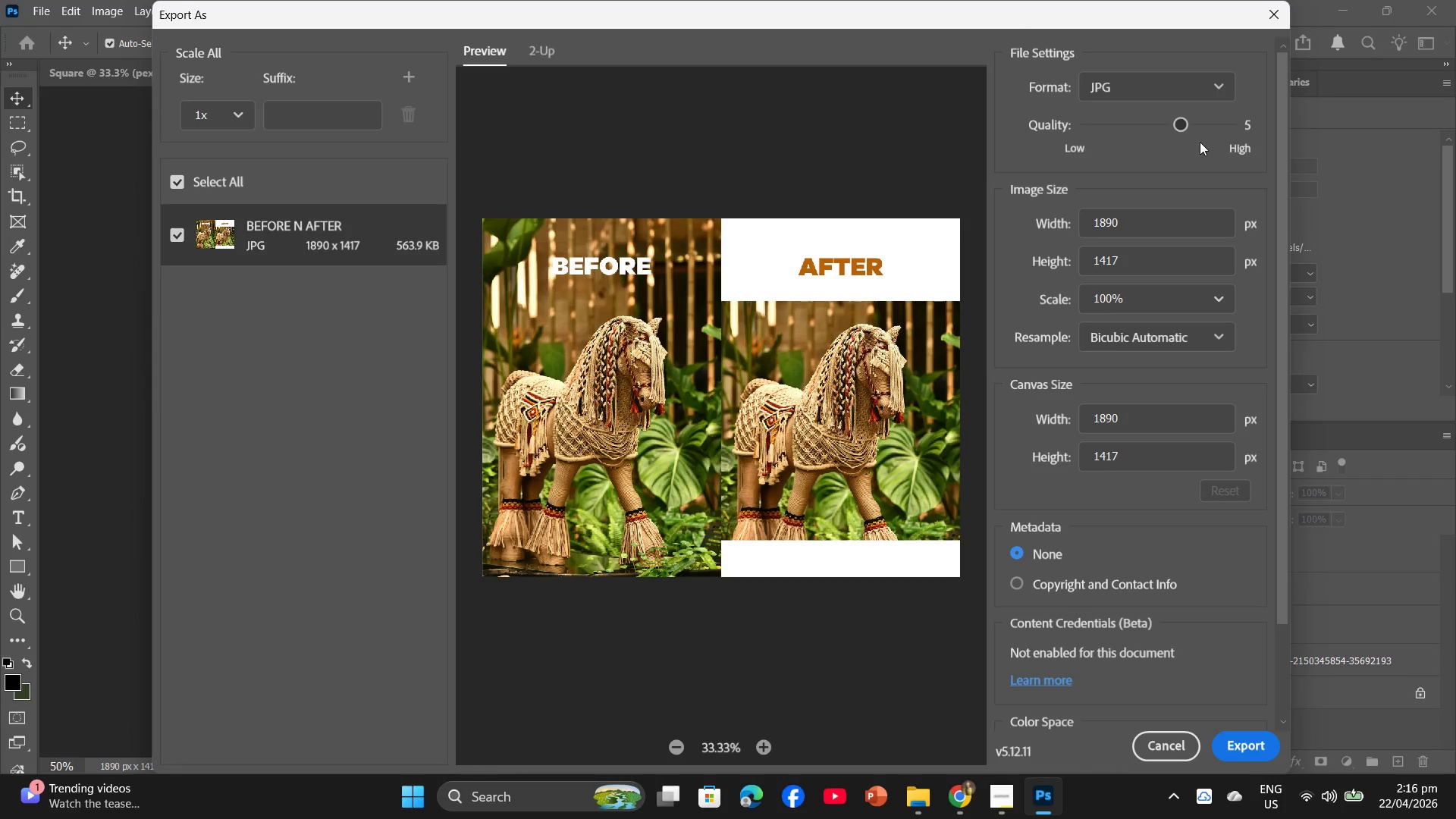 
left_click_drag(start_coordinate=[1185, 127], to_coordinate=[1200, 126])
 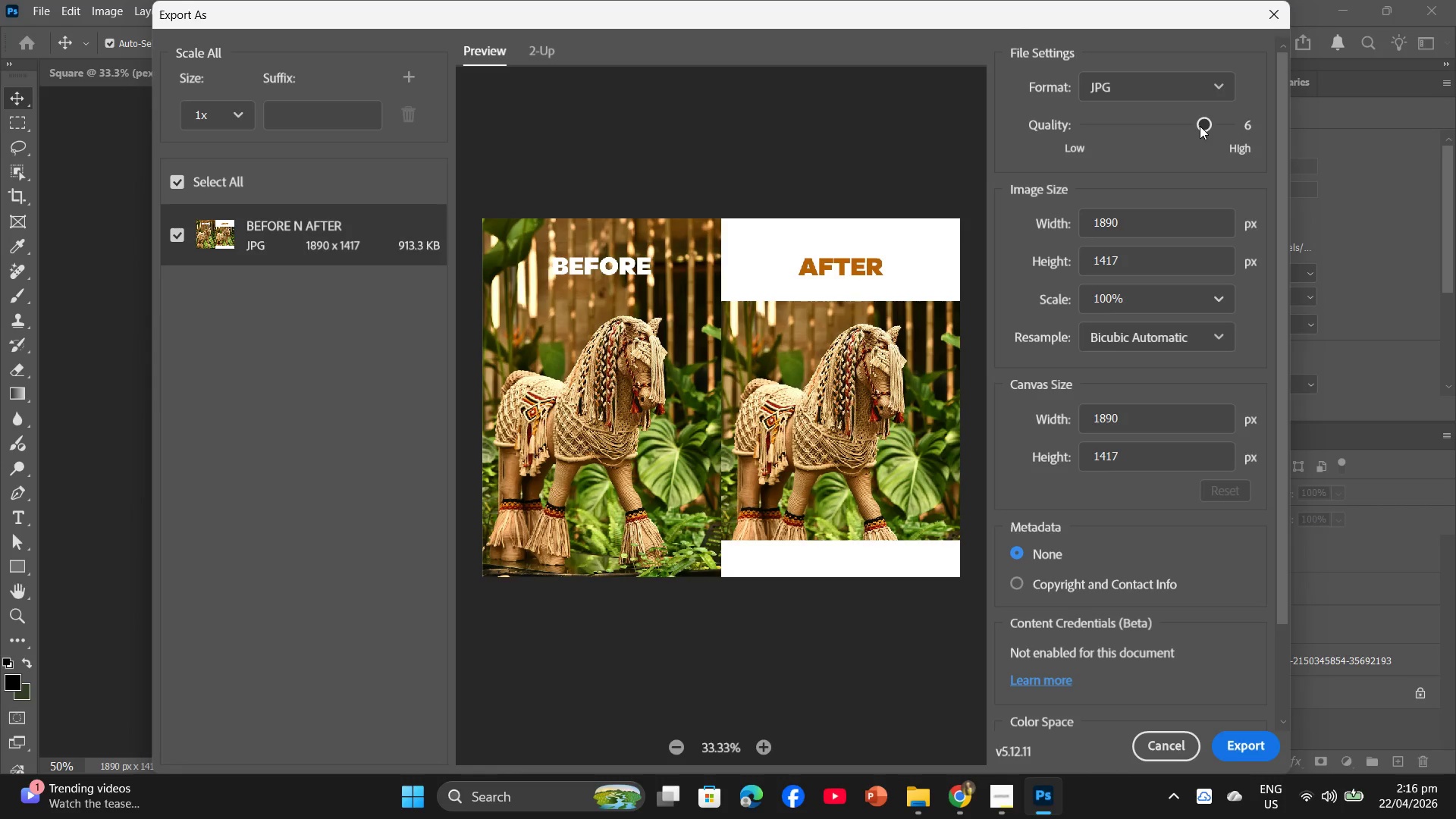 
left_click_drag(start_coordinate=[1200, 126], to_coordinate=[1193, 121])
 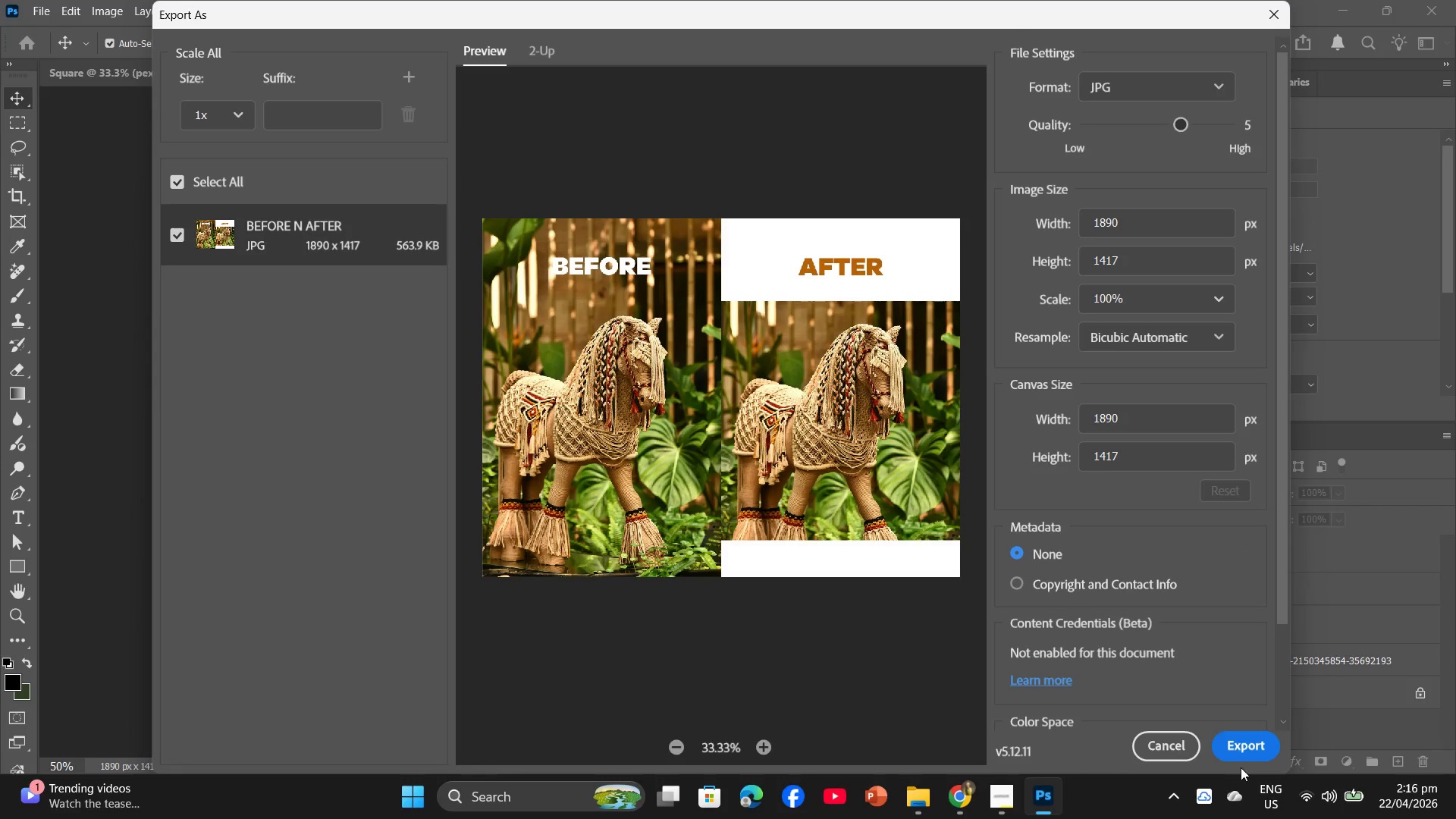 
left_click([1247, 745])
 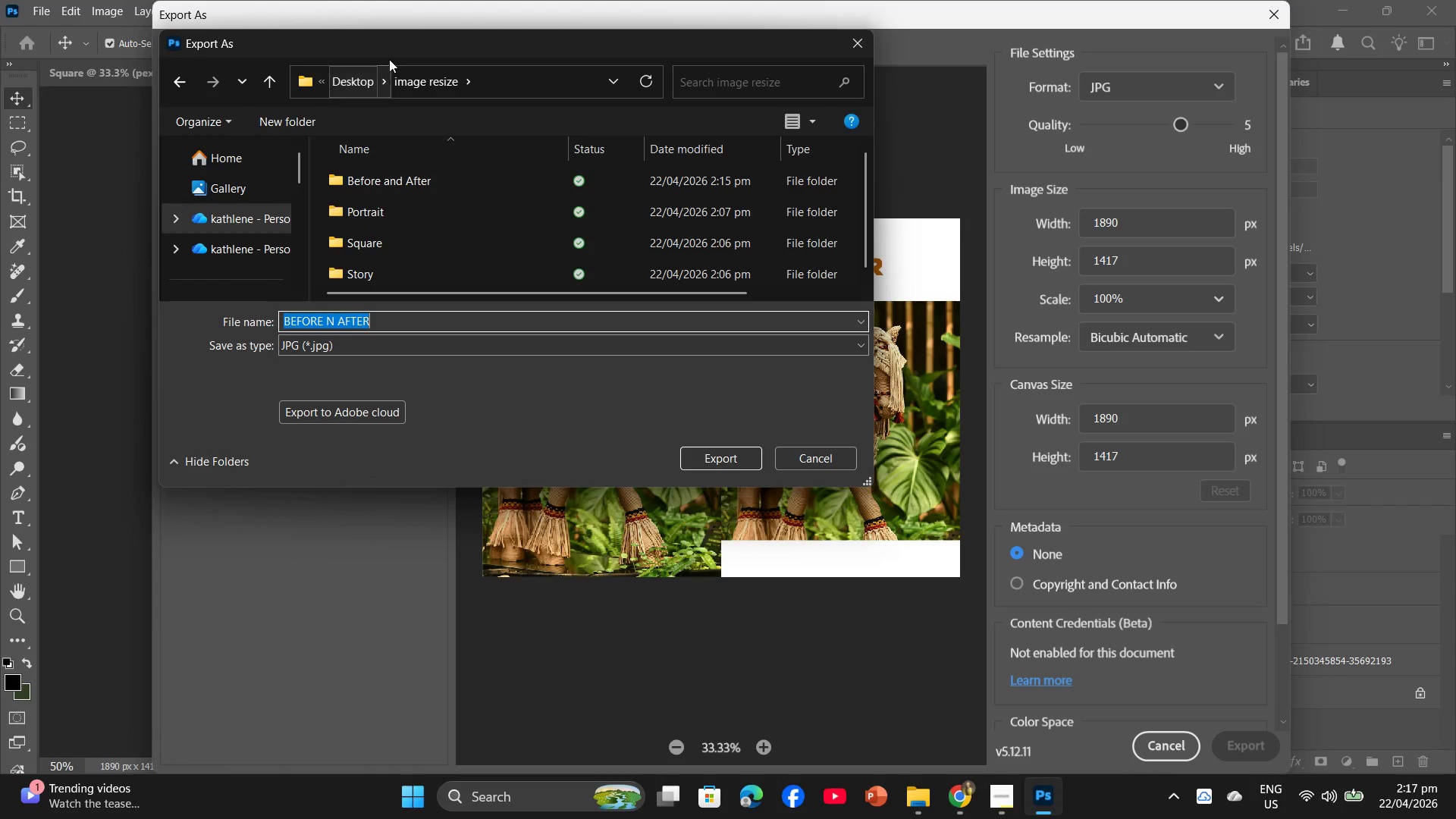 
wait(5.06)
 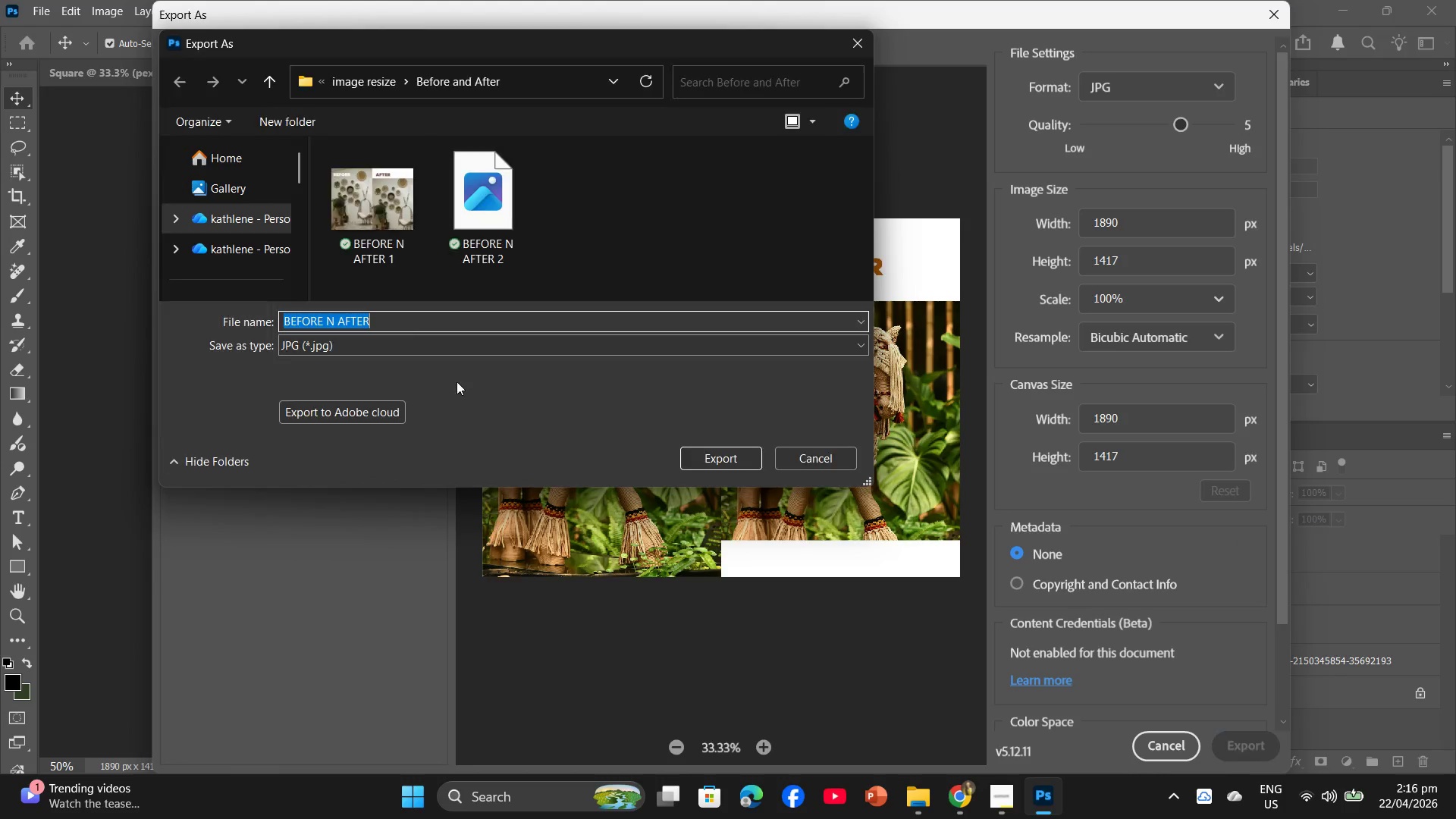 
double_click([438, 171])
 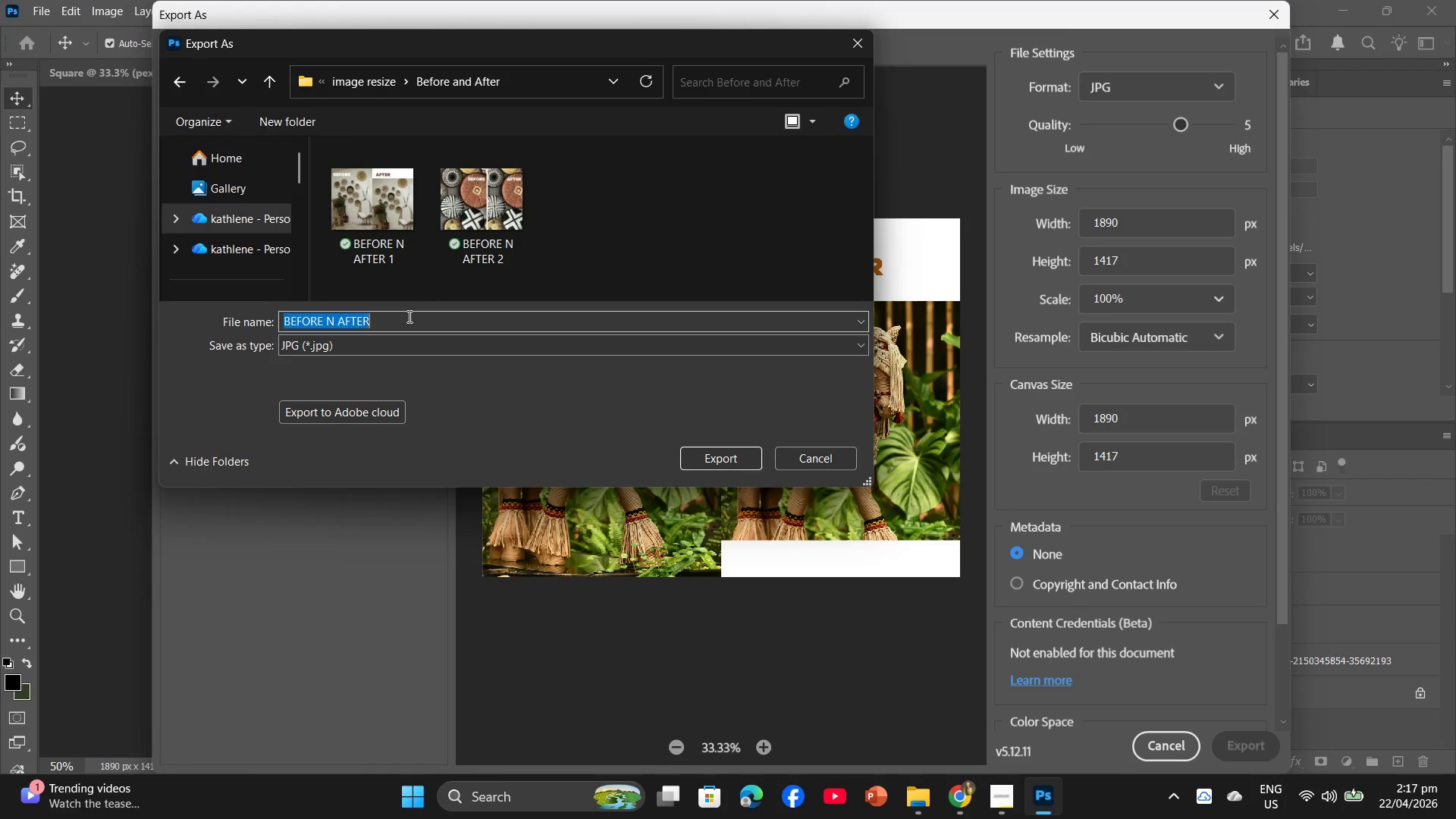 
double_click([409, 318])
 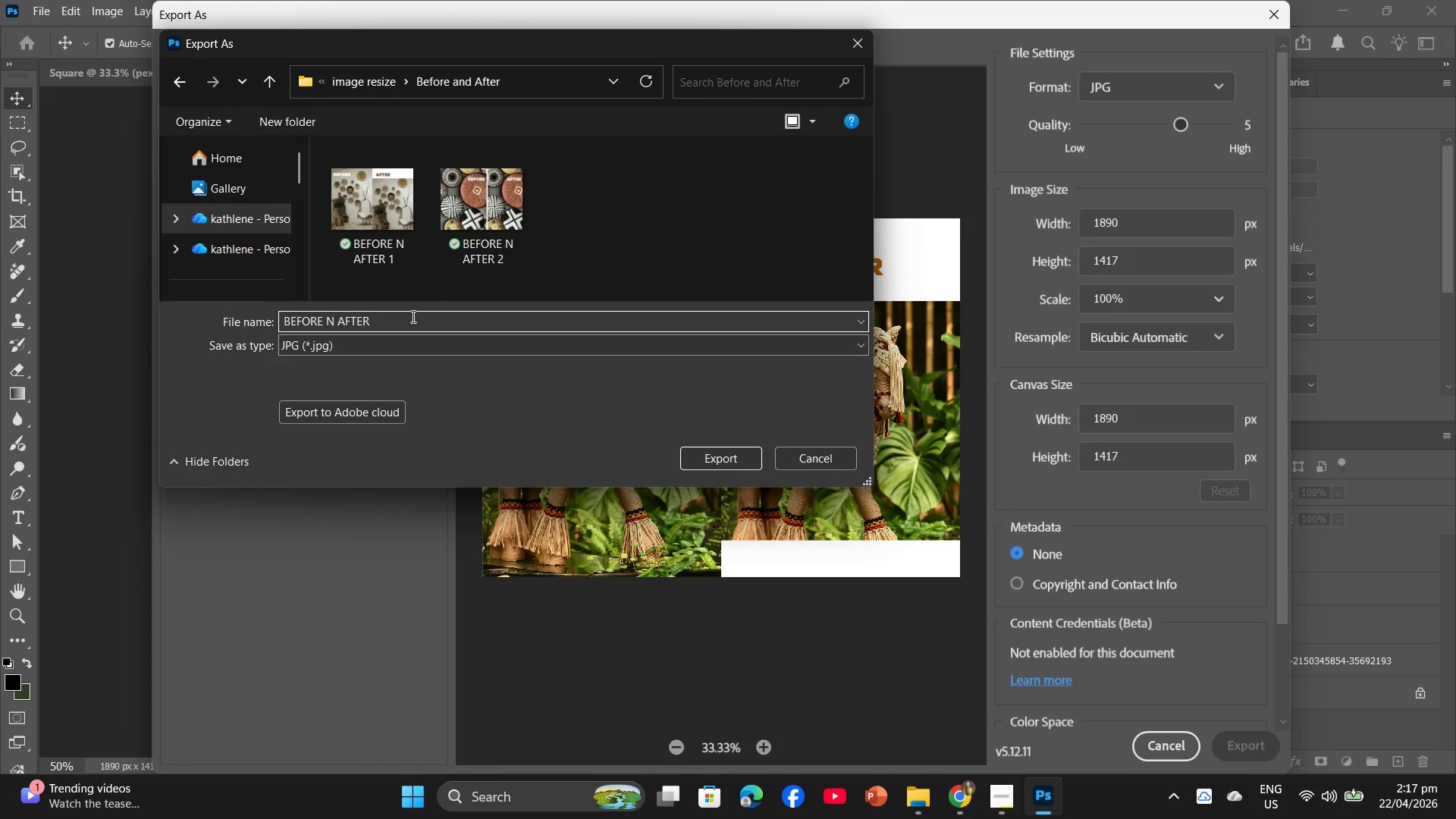 
key(Space)
 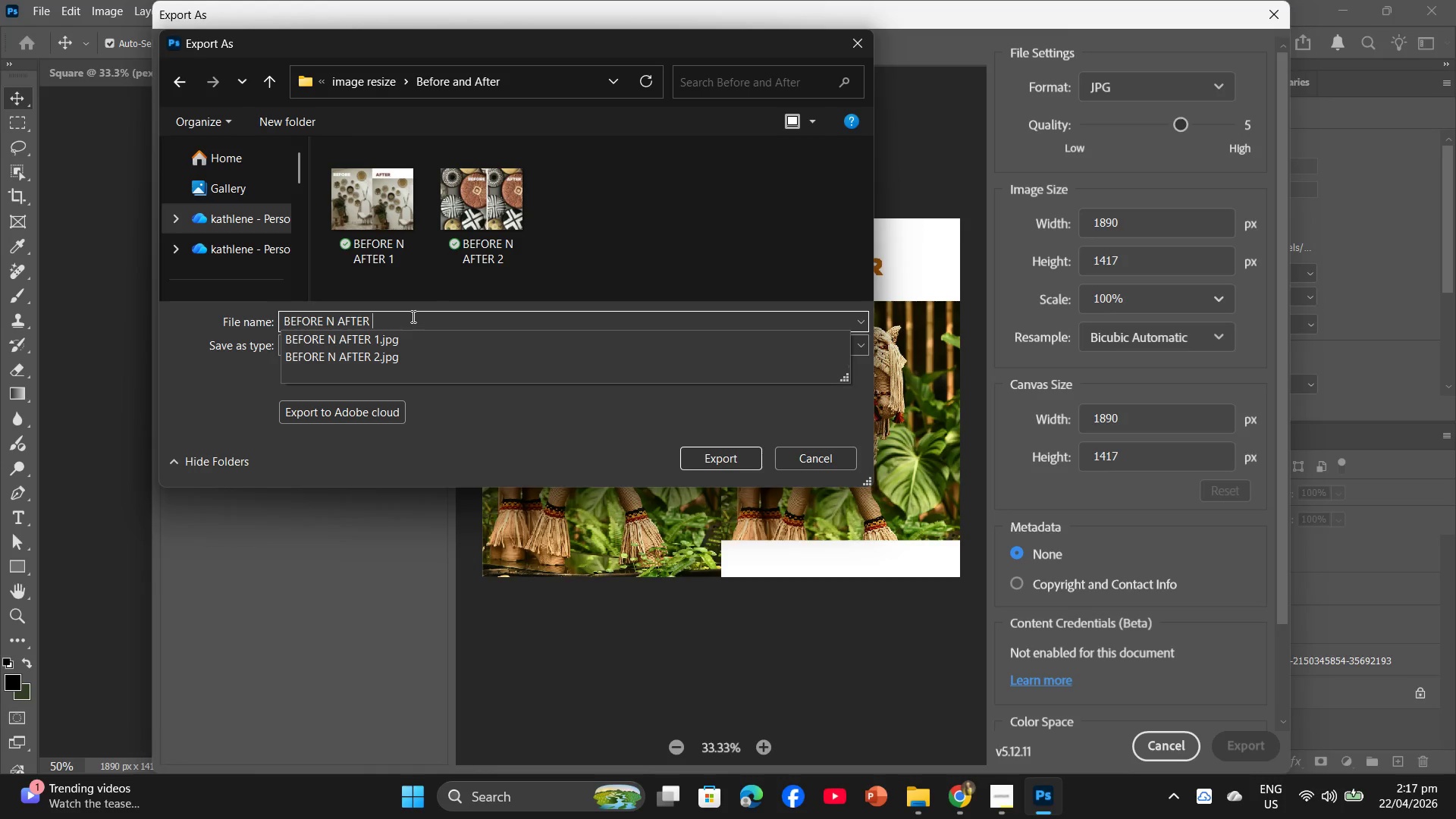 
key(3)
 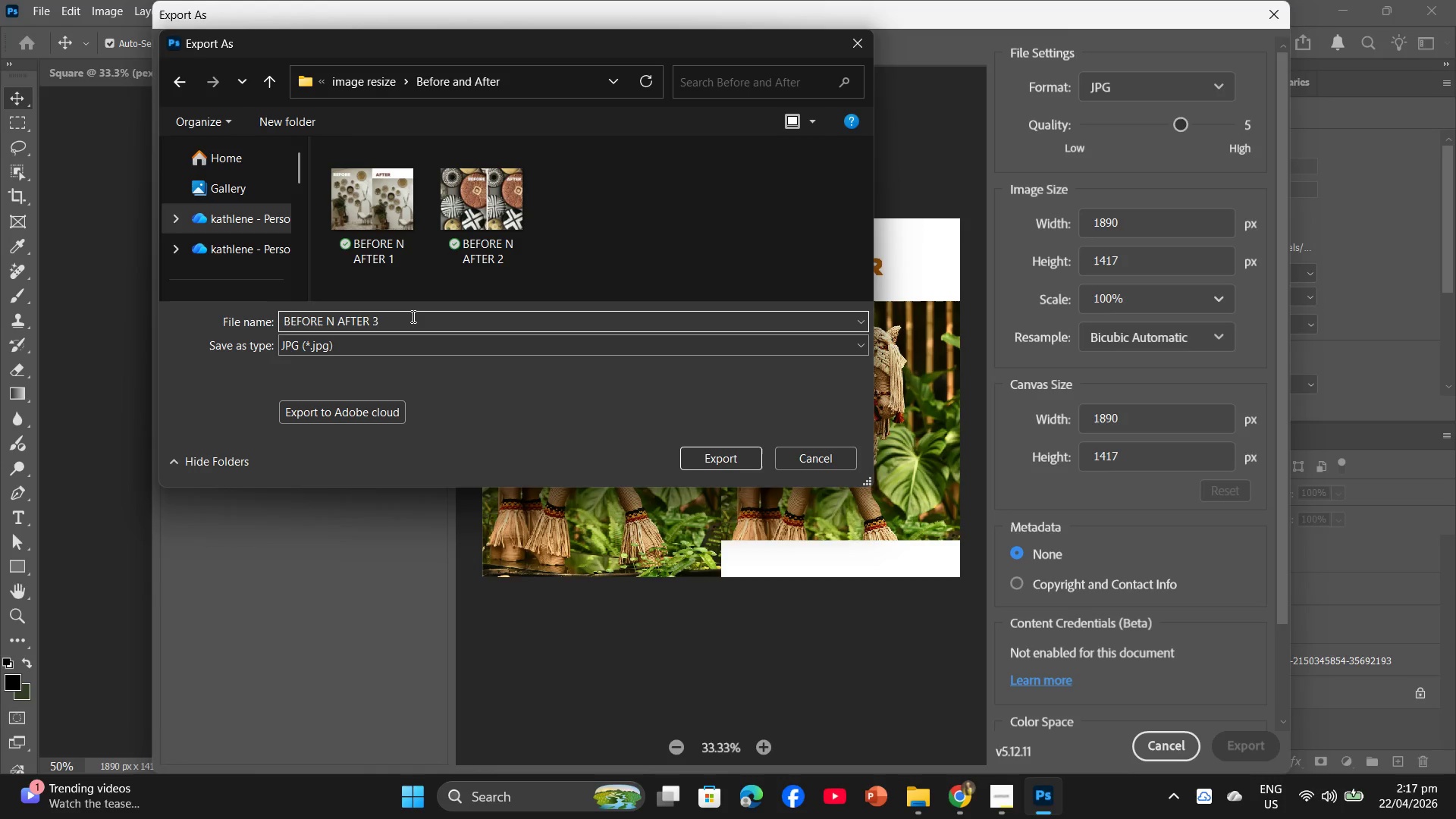 
key(Enter)
 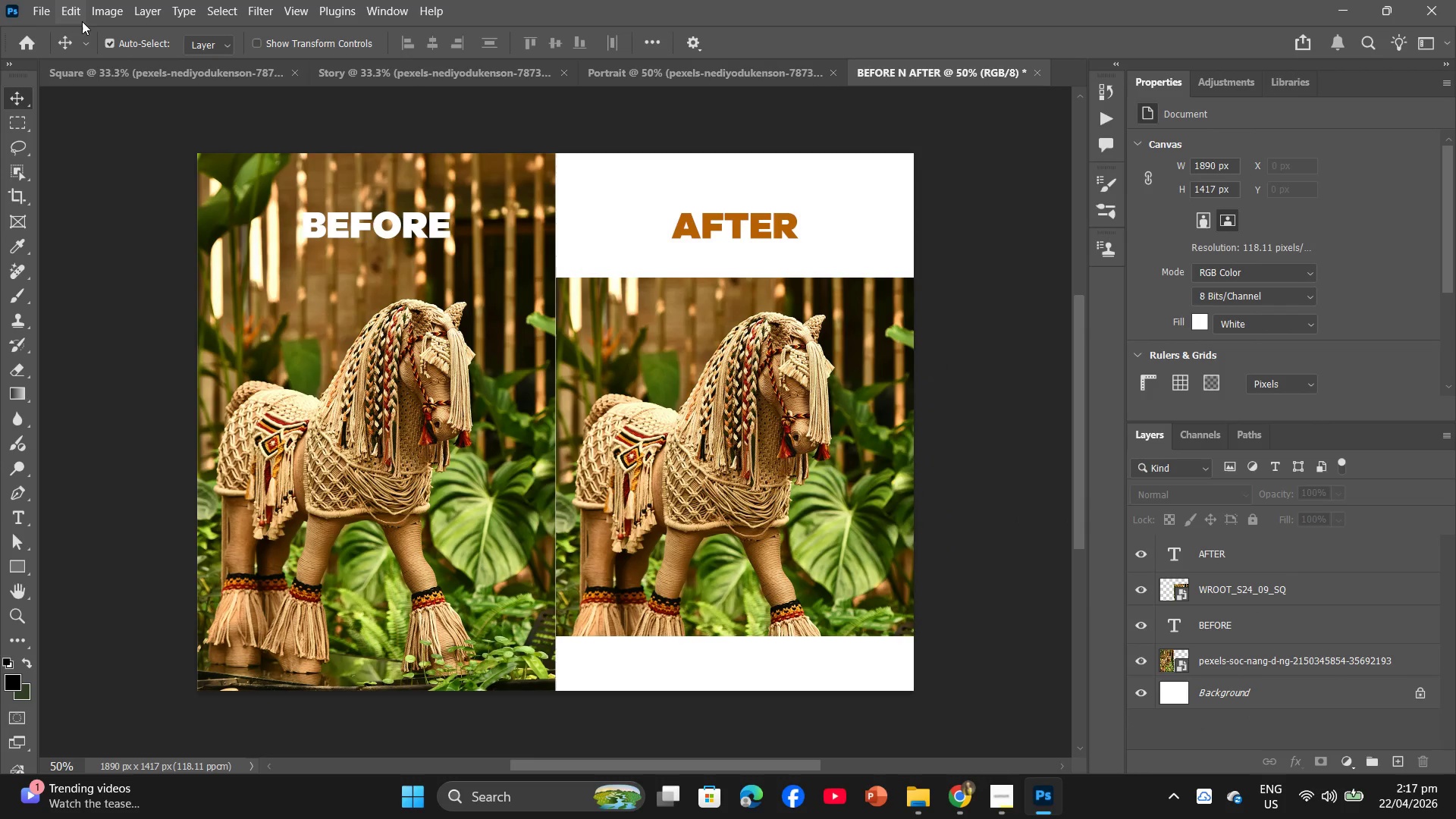 
left_click([307, 334])
 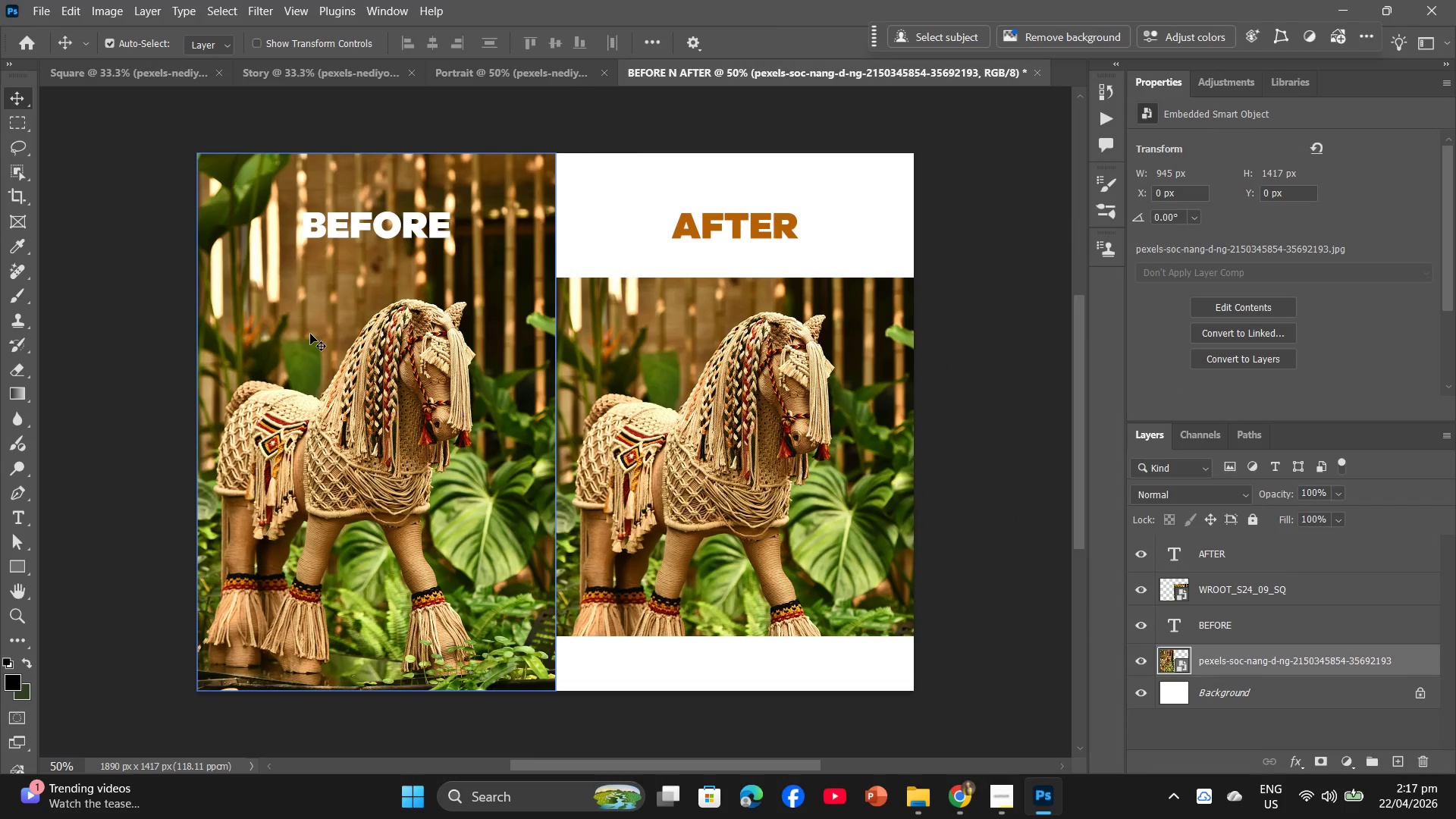 
key(Backspace)
 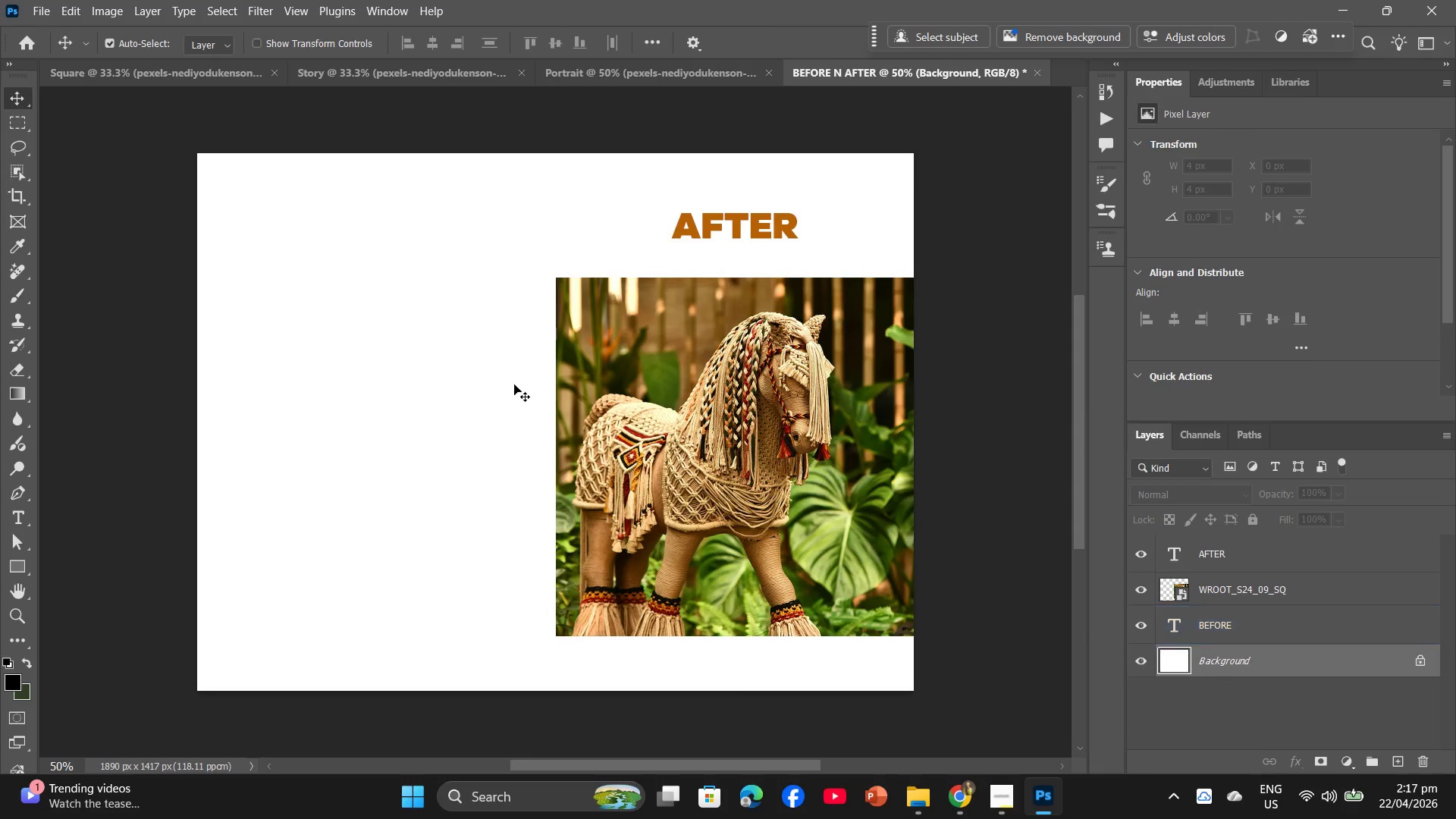 
left_click([590, 420])
 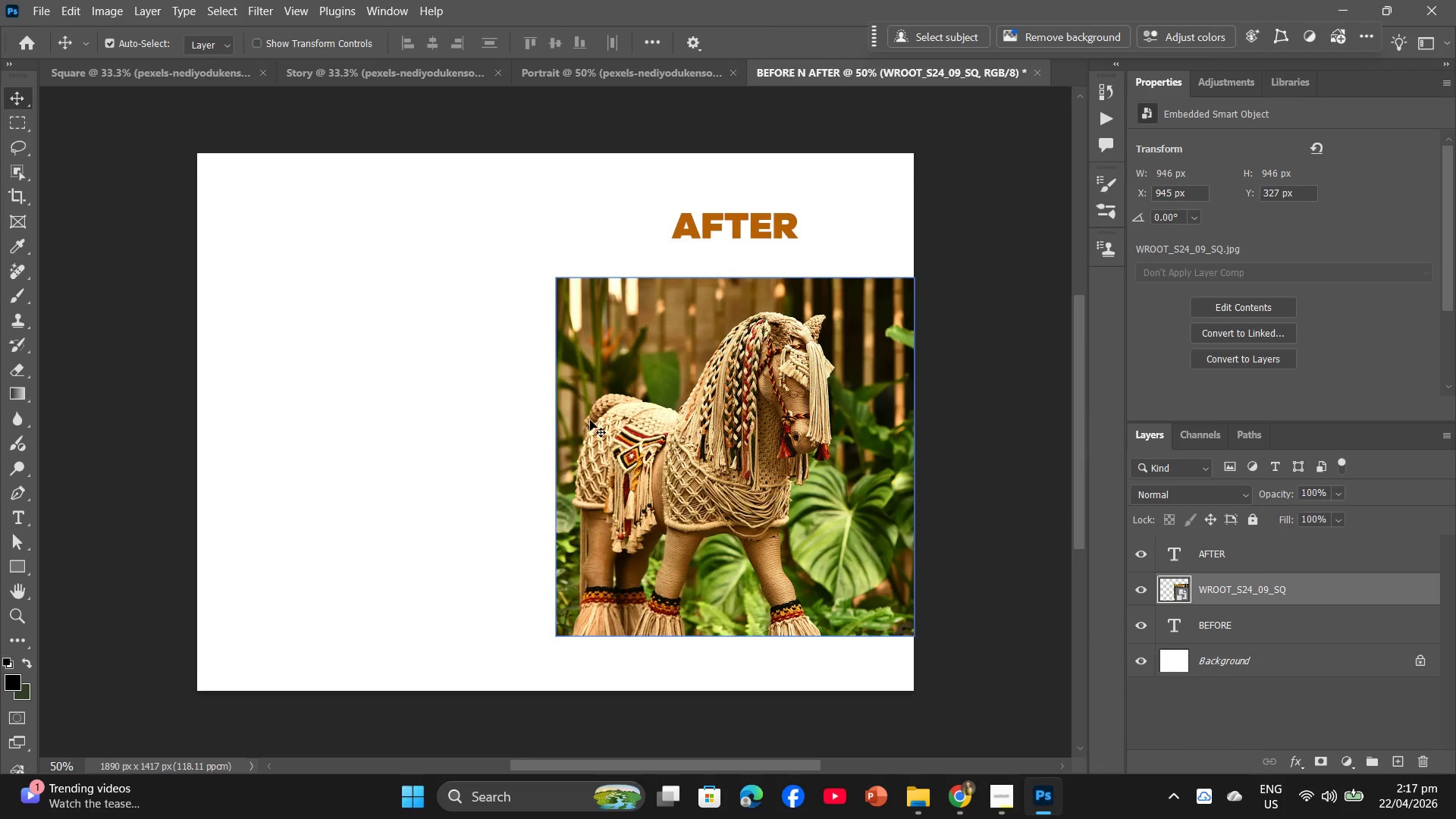 
key(Backspace)
 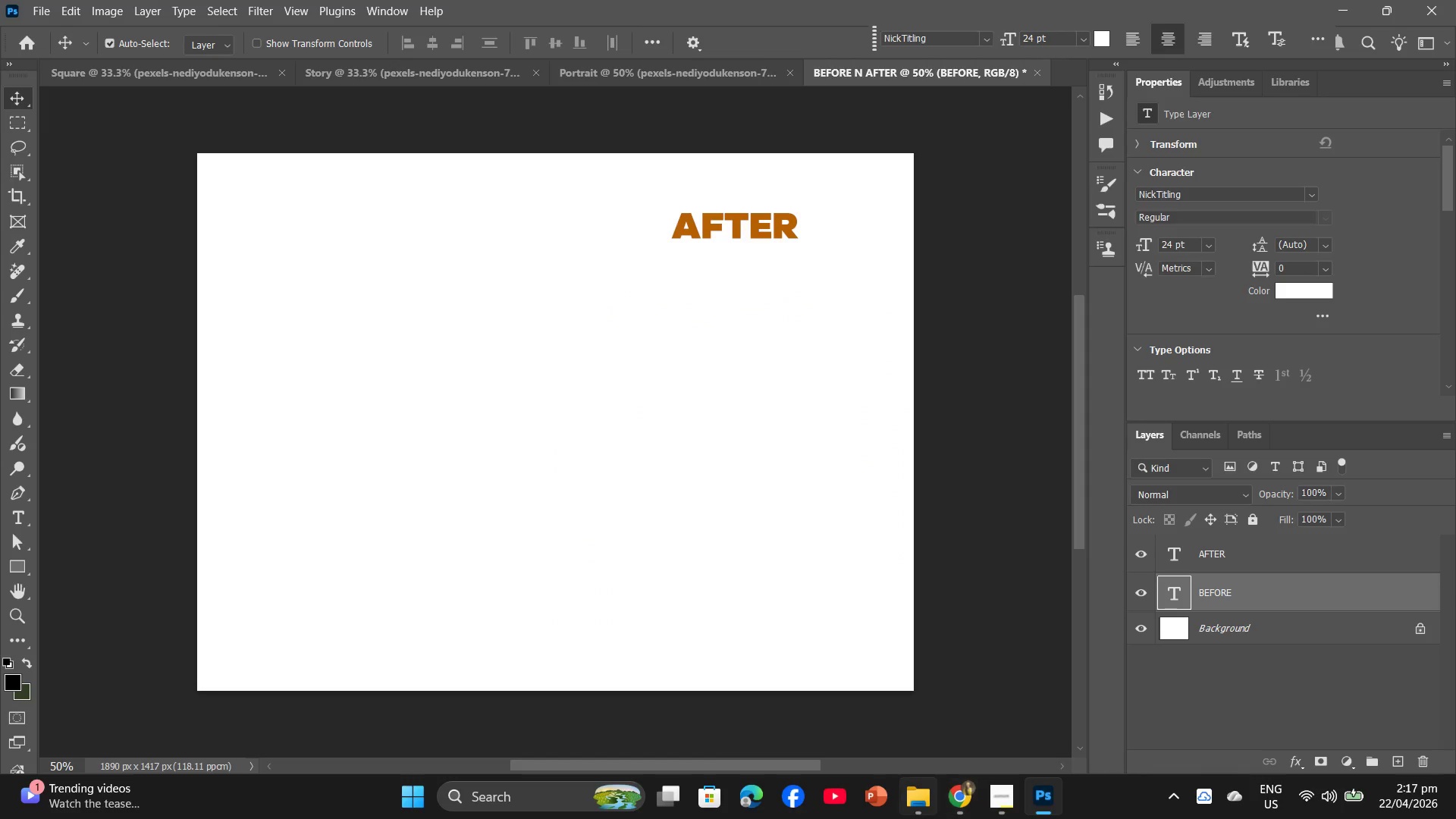 
left_click([919, 818])
 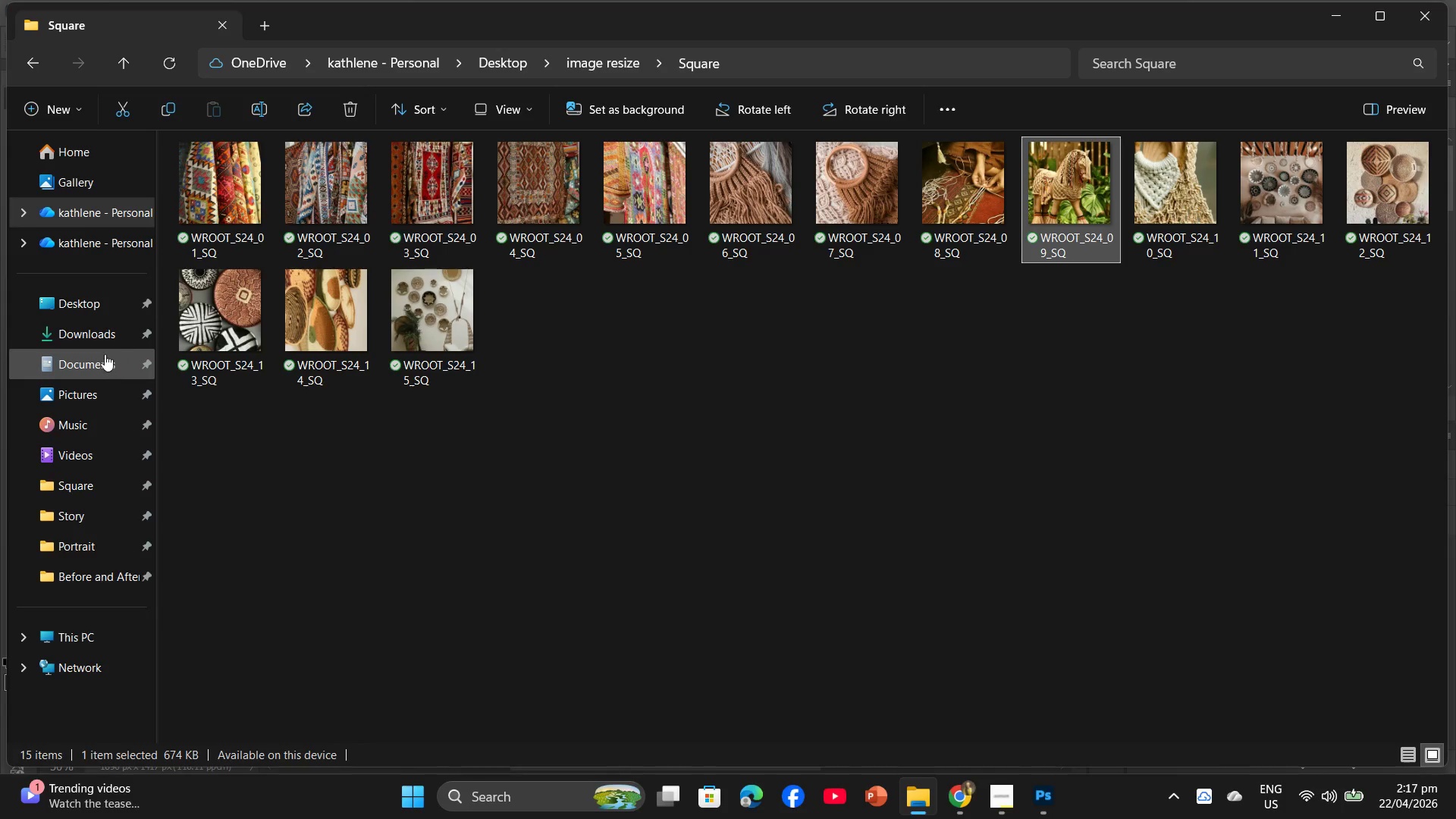 
left_click([93, 338])
 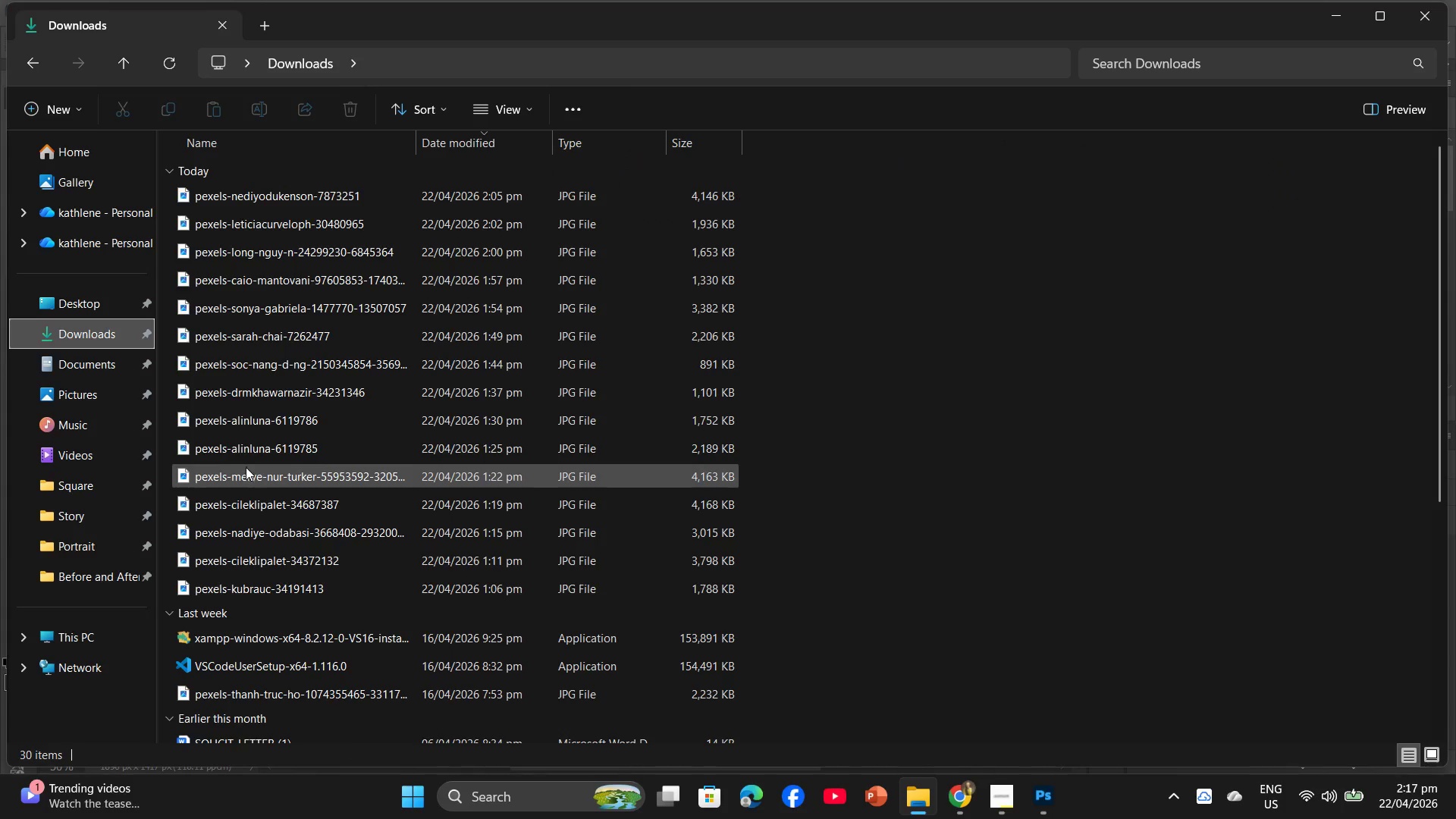 
left_click_drag(start_coordinate=[246, 472], to_coordinate=[282, 509])
 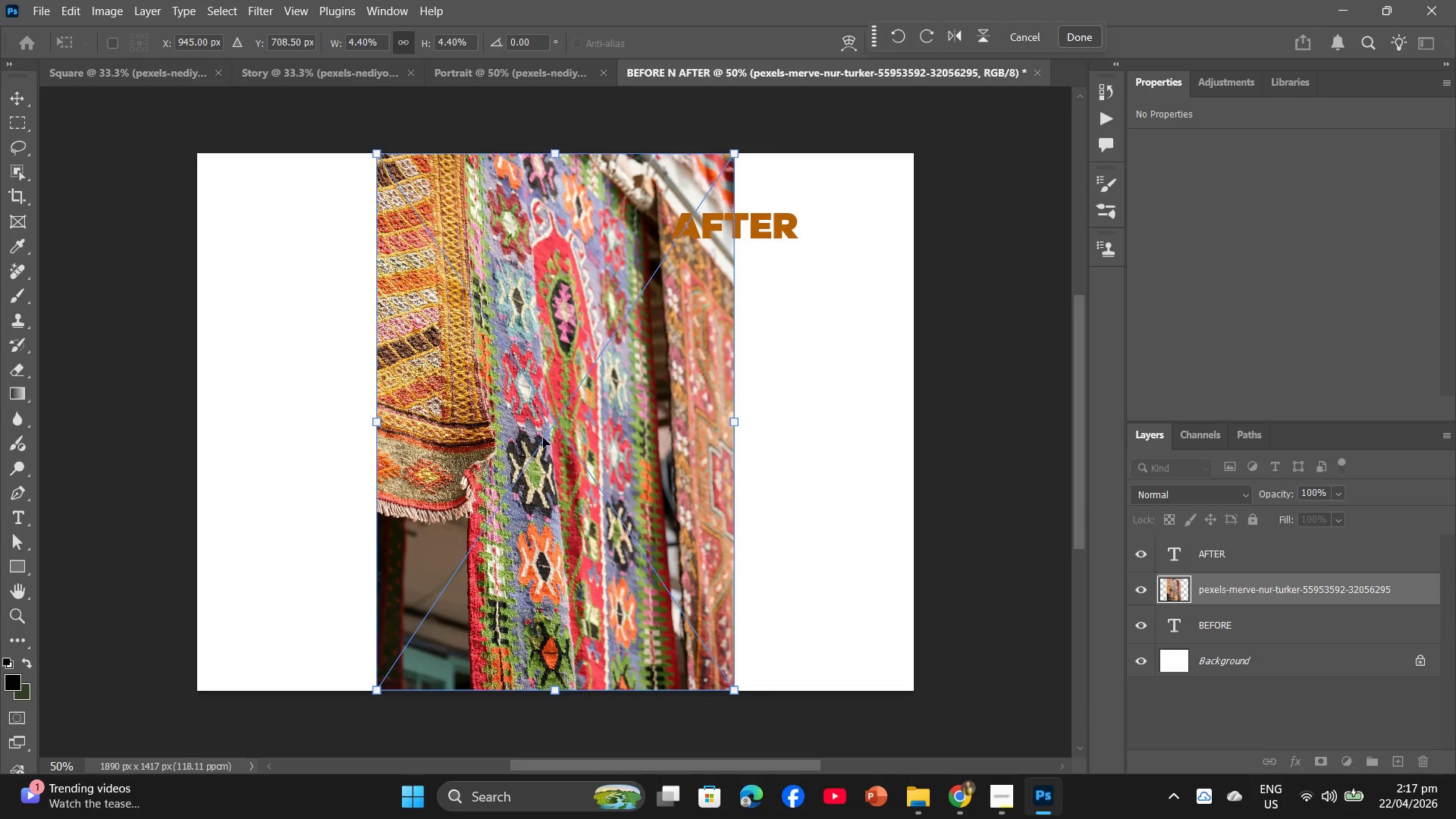 
left_click_drag(start_coordinate=[648, 449], to_coordinate=[471, 443])
 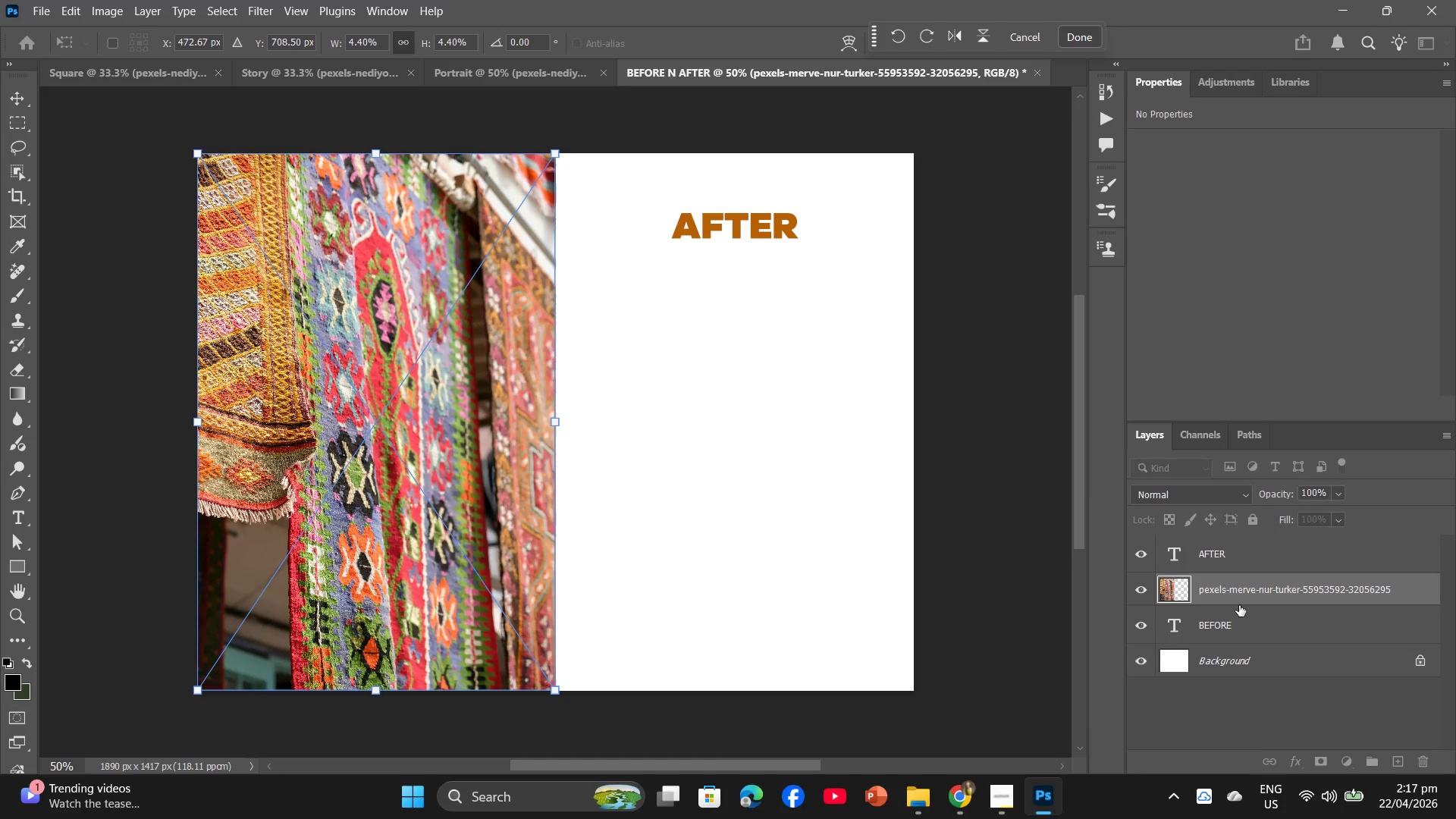 
left_click_drag(start_coordinate=[1245, 594], to_coordinate=[1244, 644])
 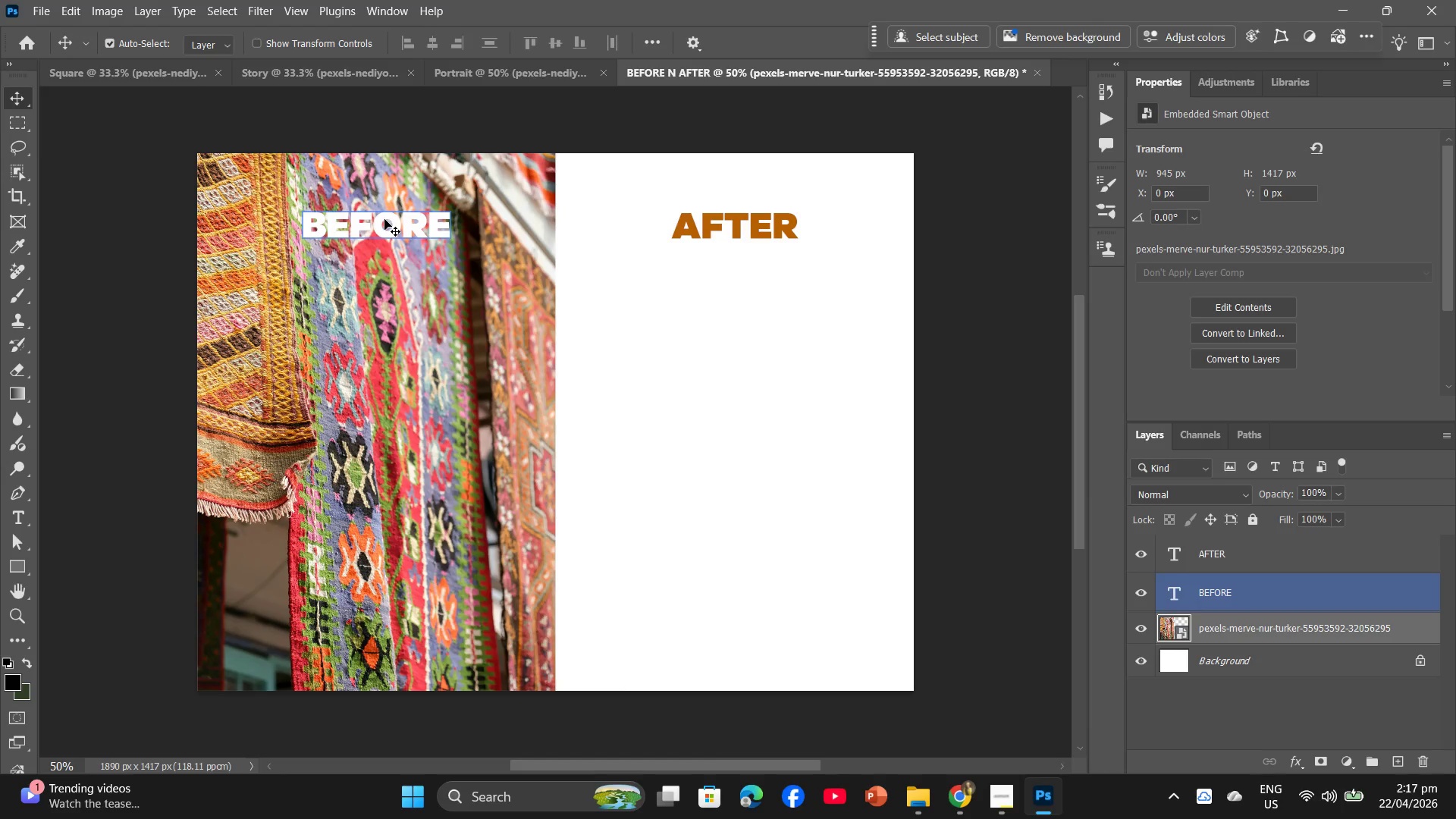 
left_click_drag(start_coordinate=[382, 224], to_coordinate=[289, 362])
 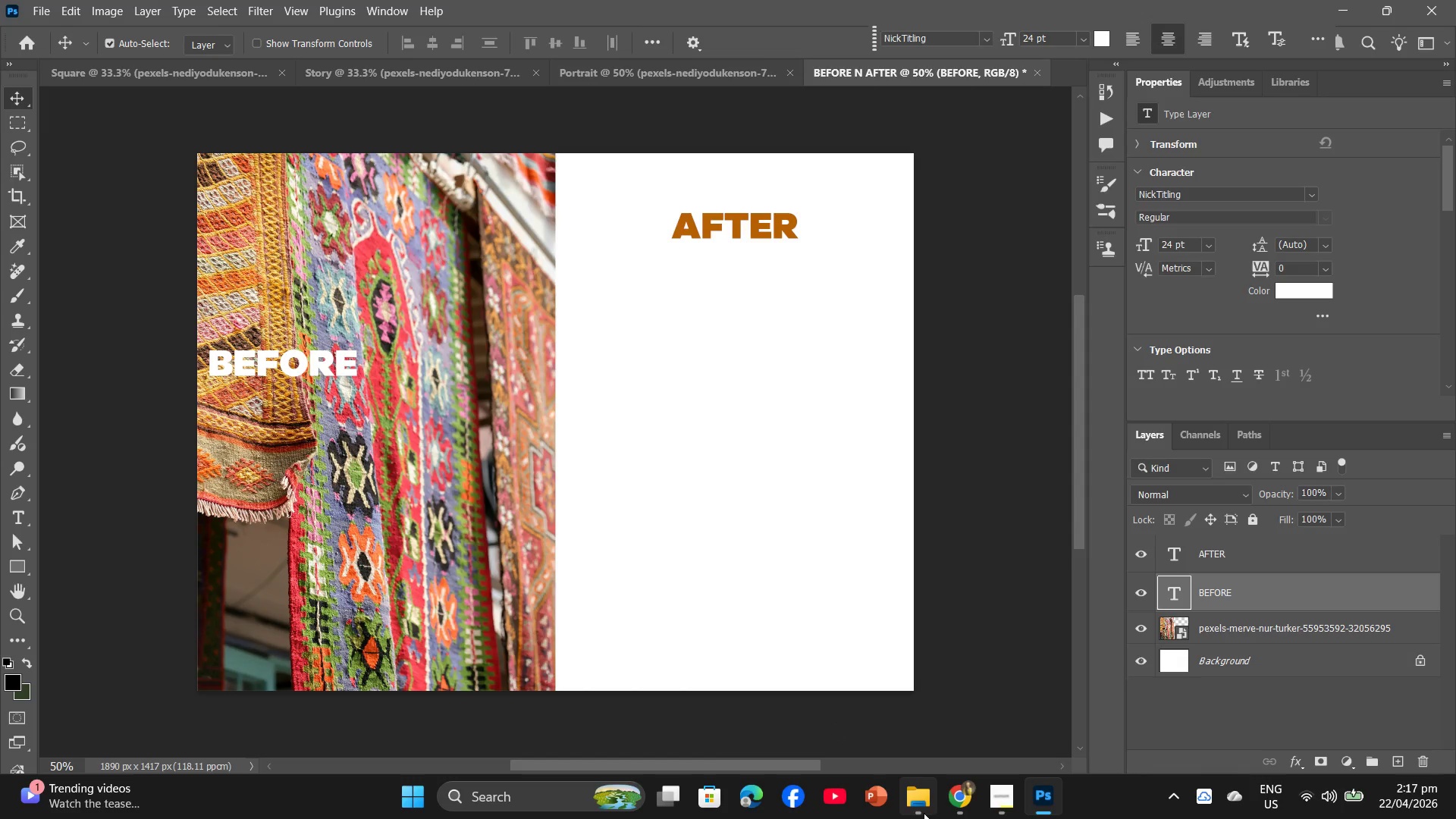 
left_click([924, 813])
 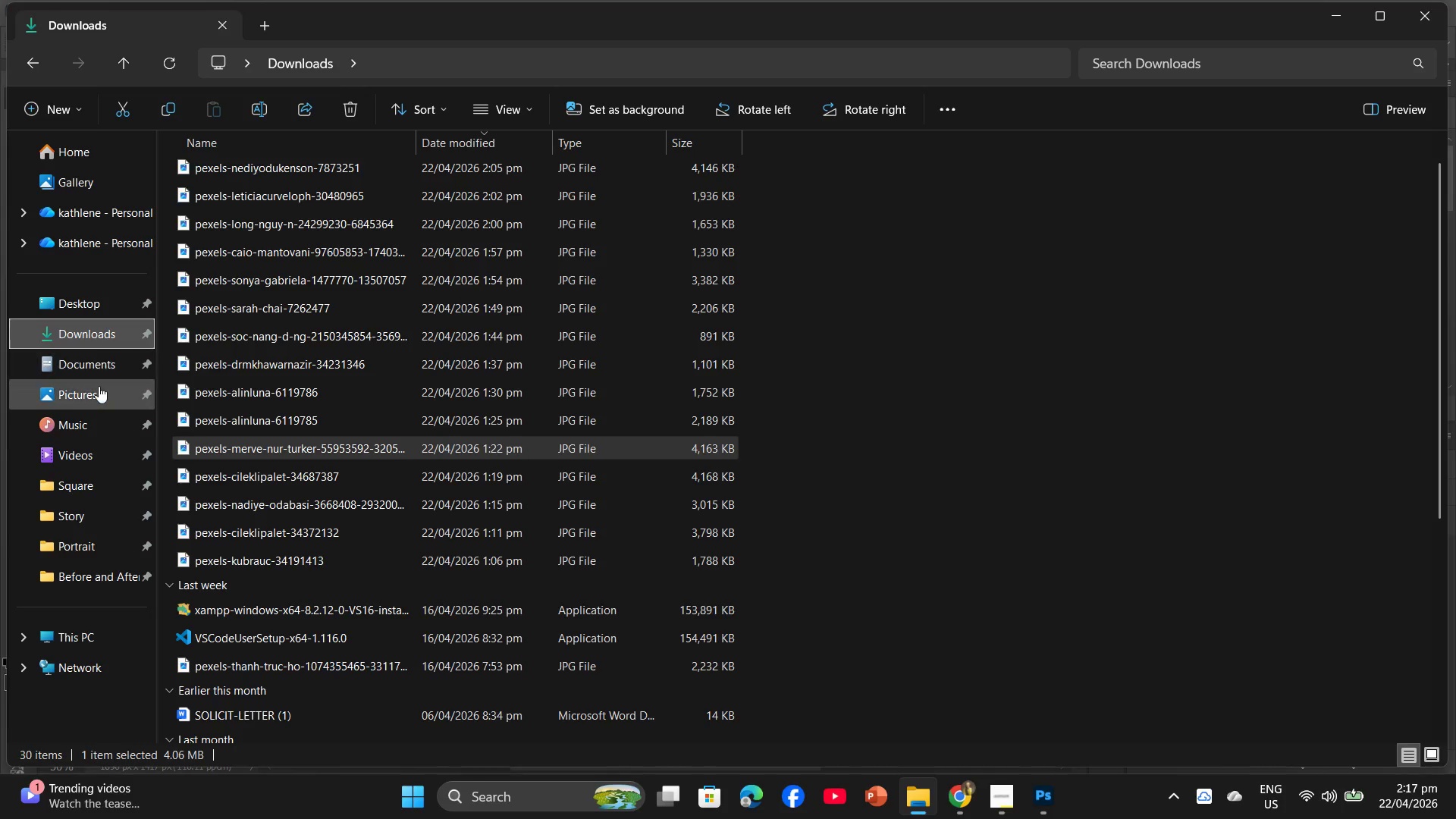 
left_click([108, 315])
 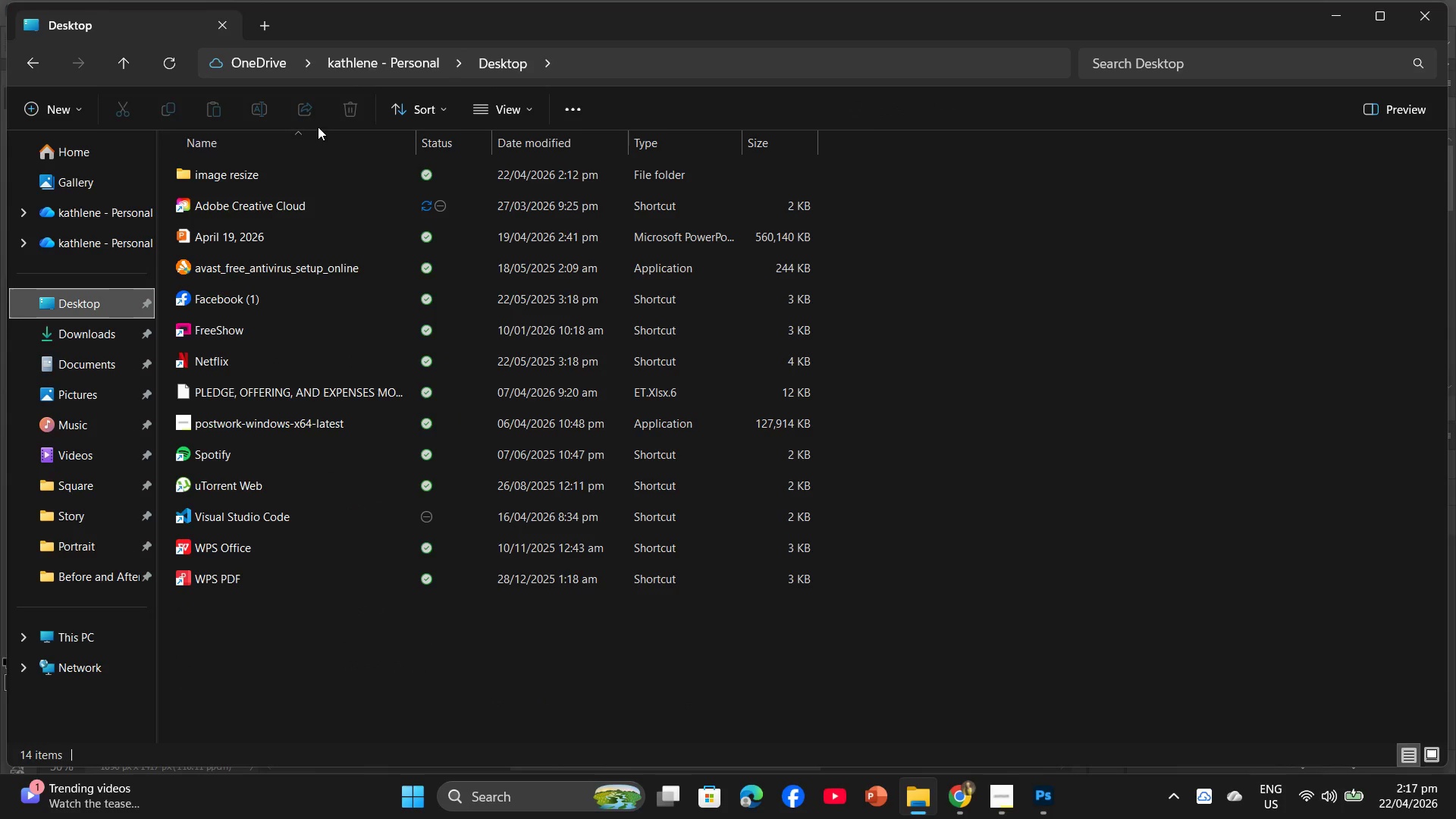 
double_click([250, 175])
 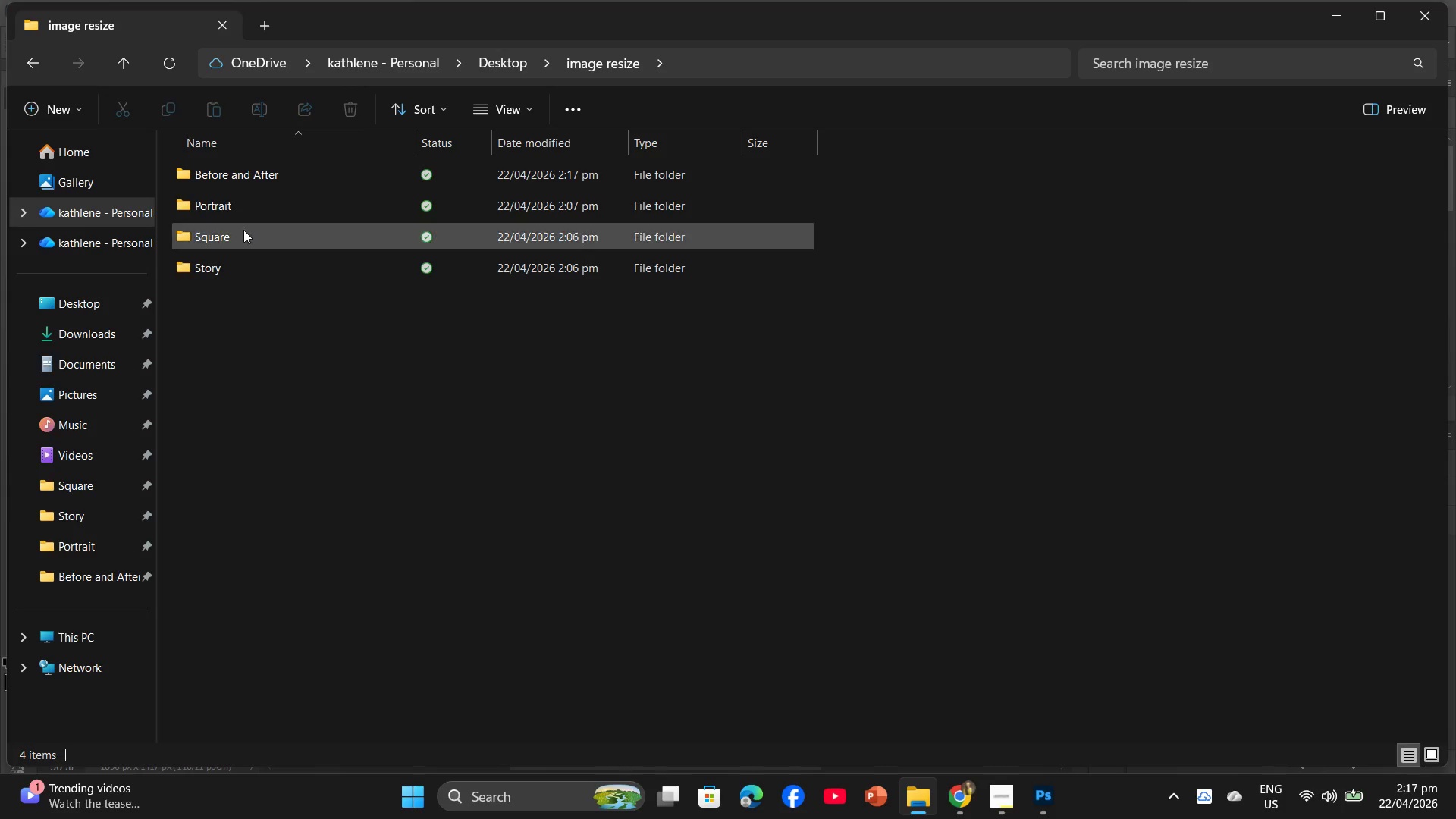 
double_click([243, 215])
 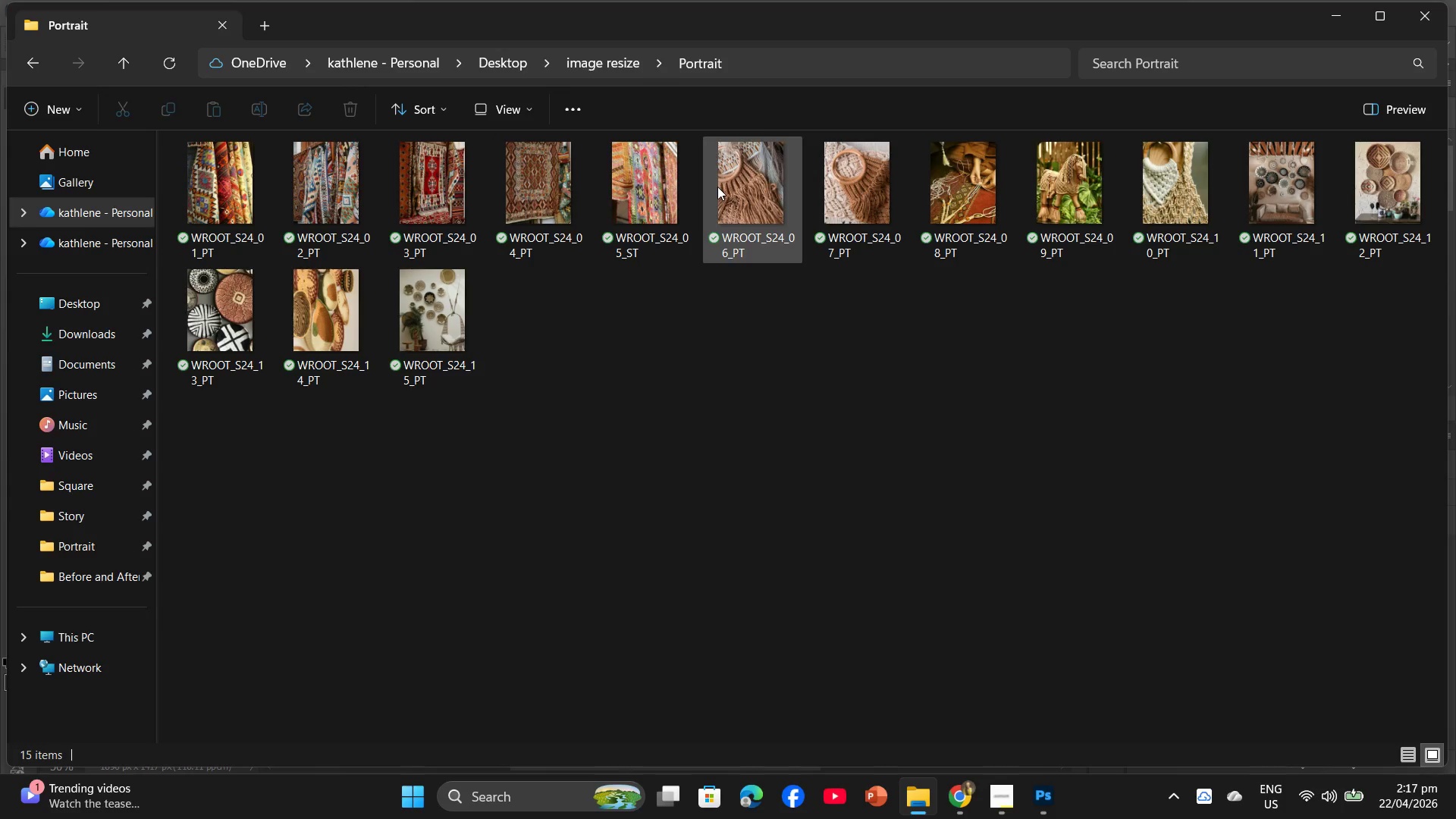 
left_click_drag(start_coordinate=[634, 180], to_coordinate=[686, 457])
 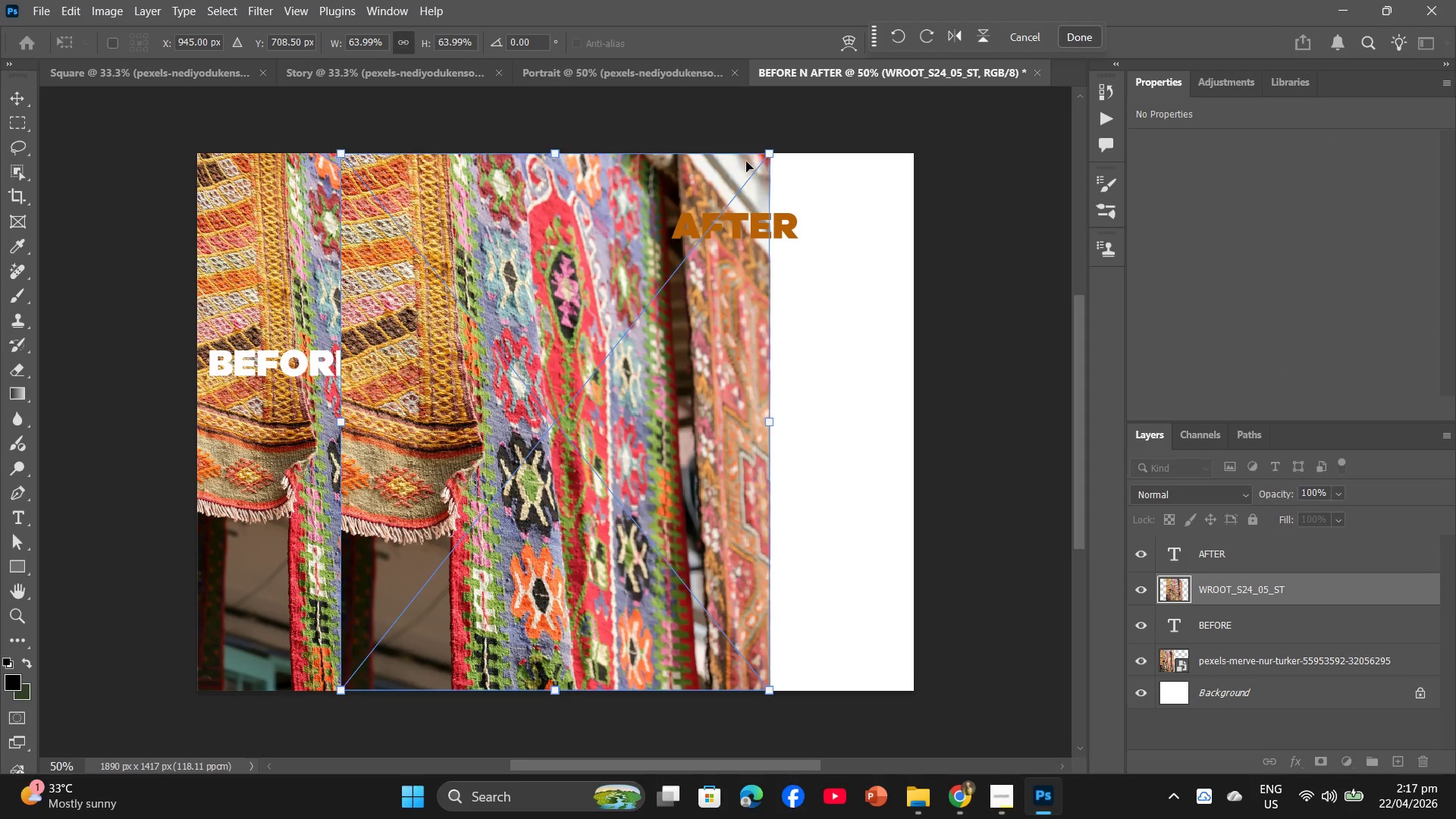 
left_click_drag(start_coordinate=[768, 155], to_coordinate=[673, 199])
 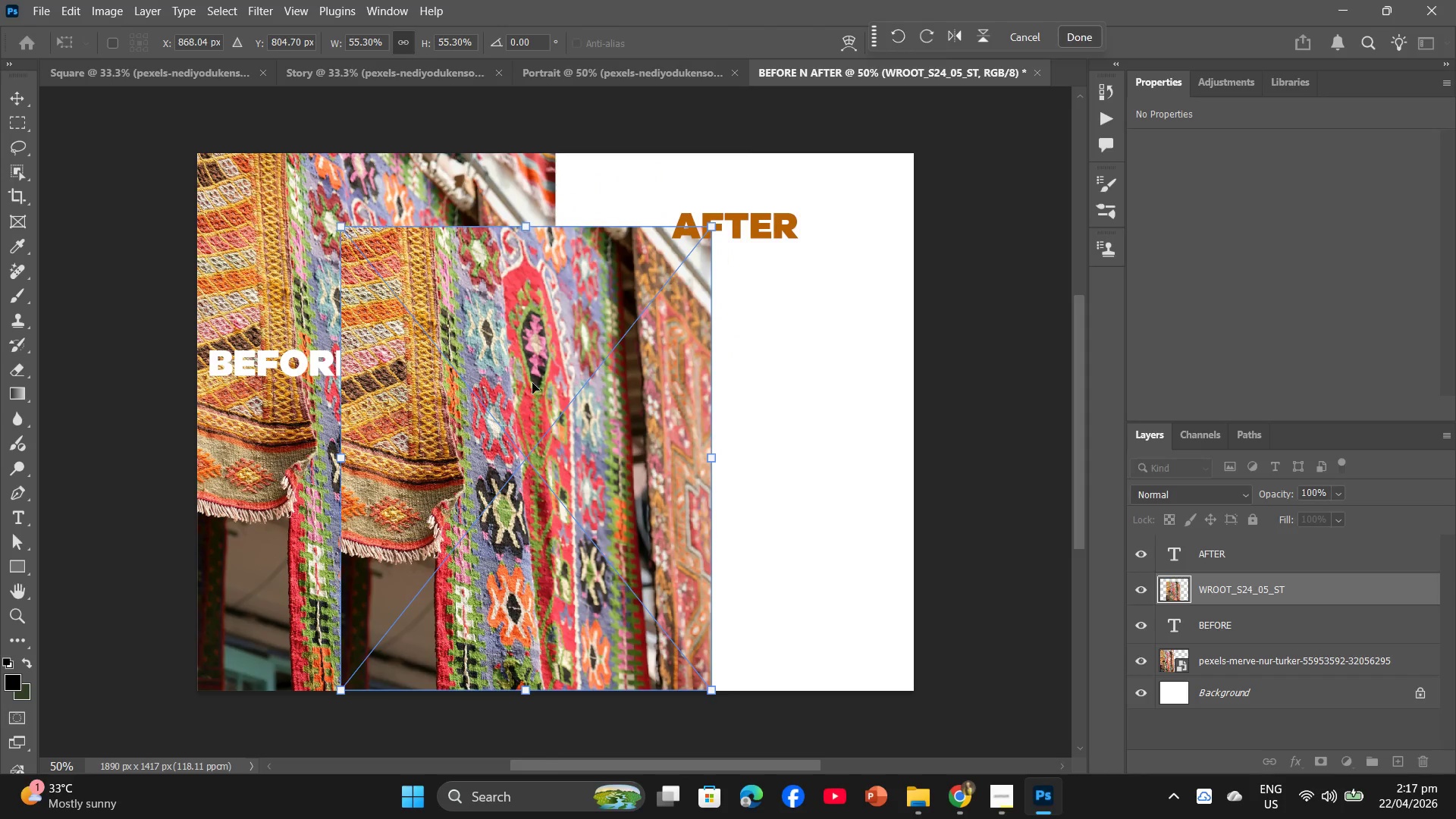 
left_click_drag(start_coordinate=[529, 375], to_coordinate=[734, 377])
 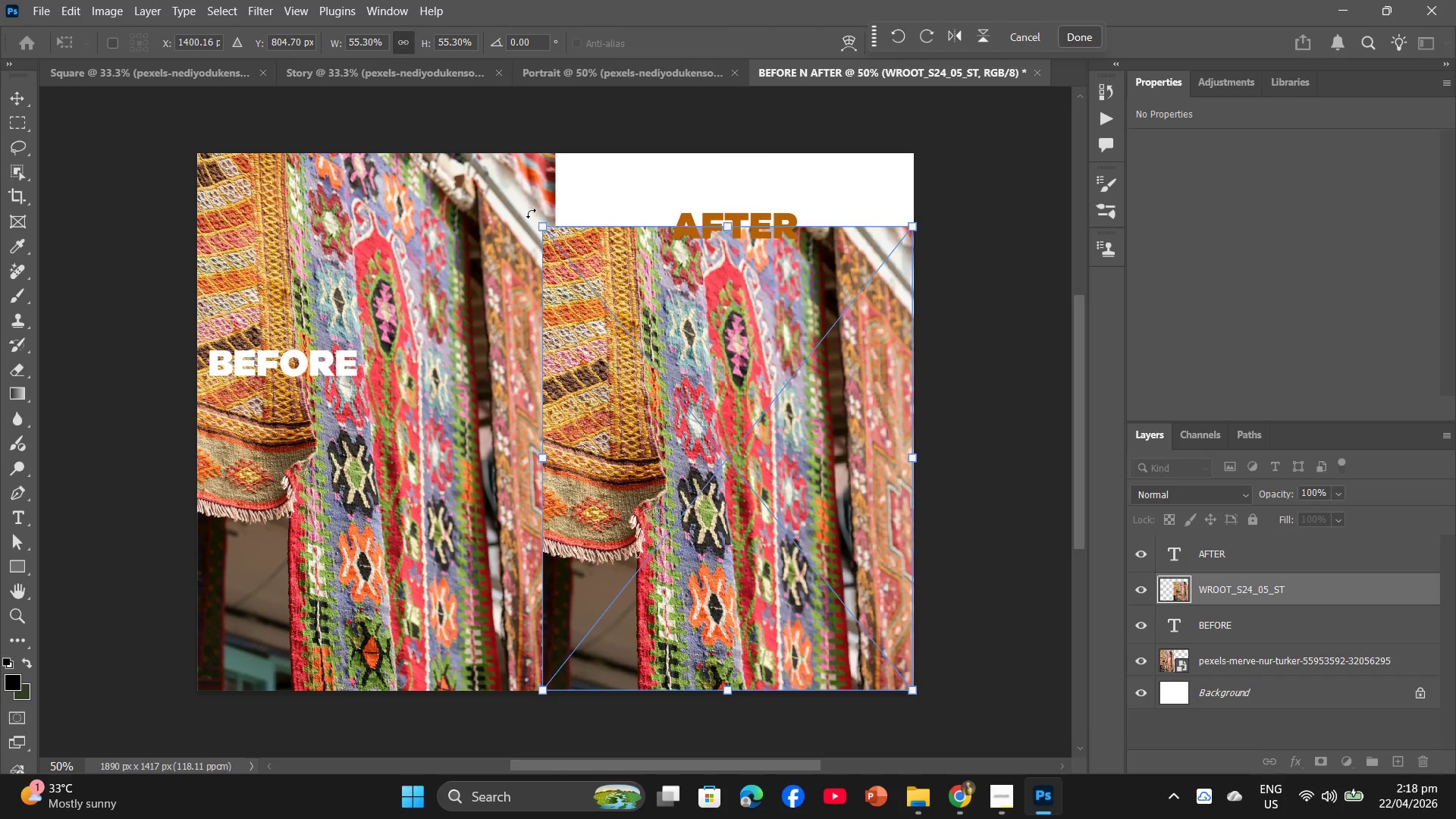 
left_click_drag(start_coordinate=[541, 225], to_coordinate=[560, 237])
 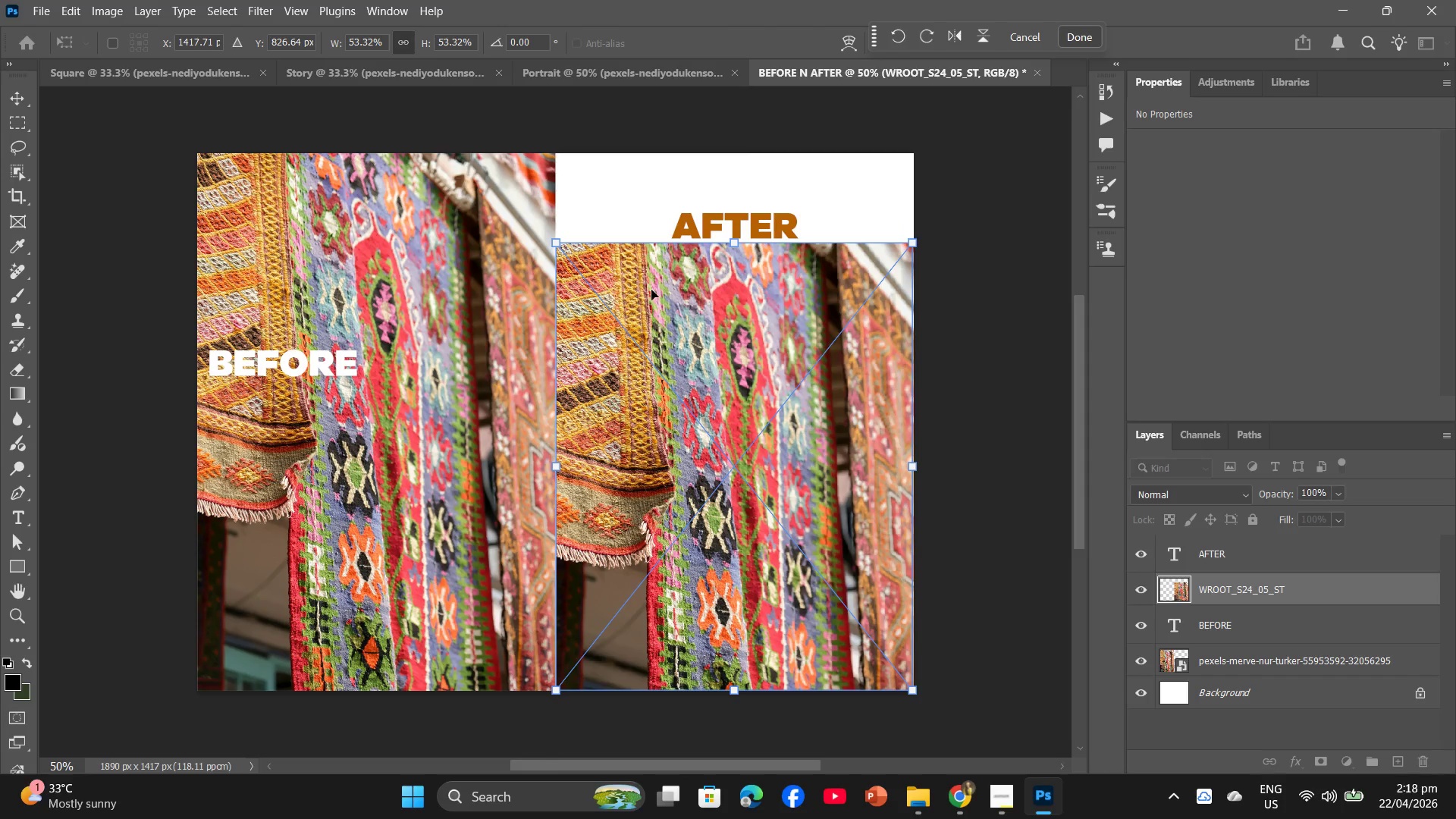 
left_click_drag(start_coordinate=[654, 290], to_coordinate=[657, 246])
 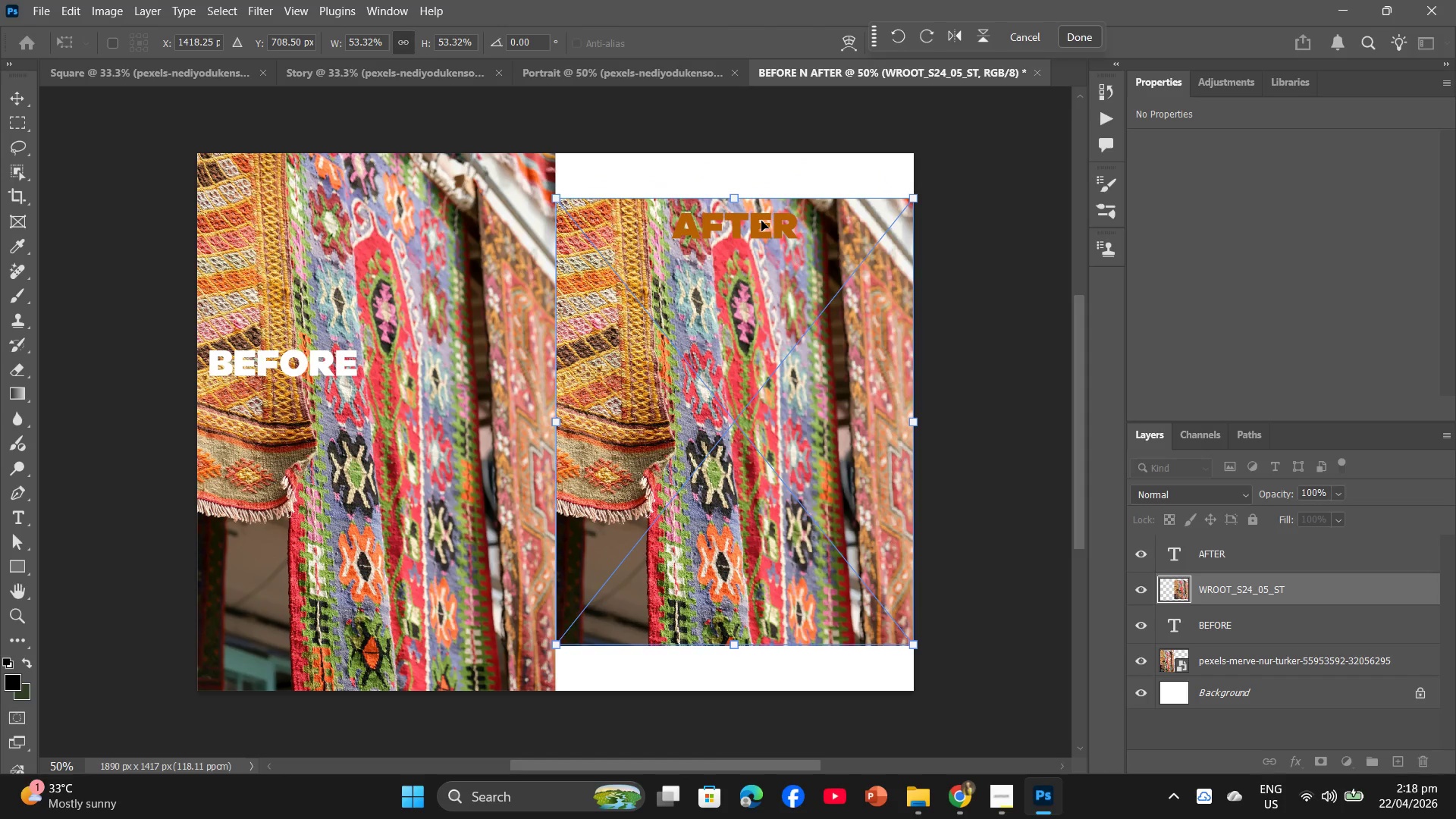 
left_click([761, 221])
 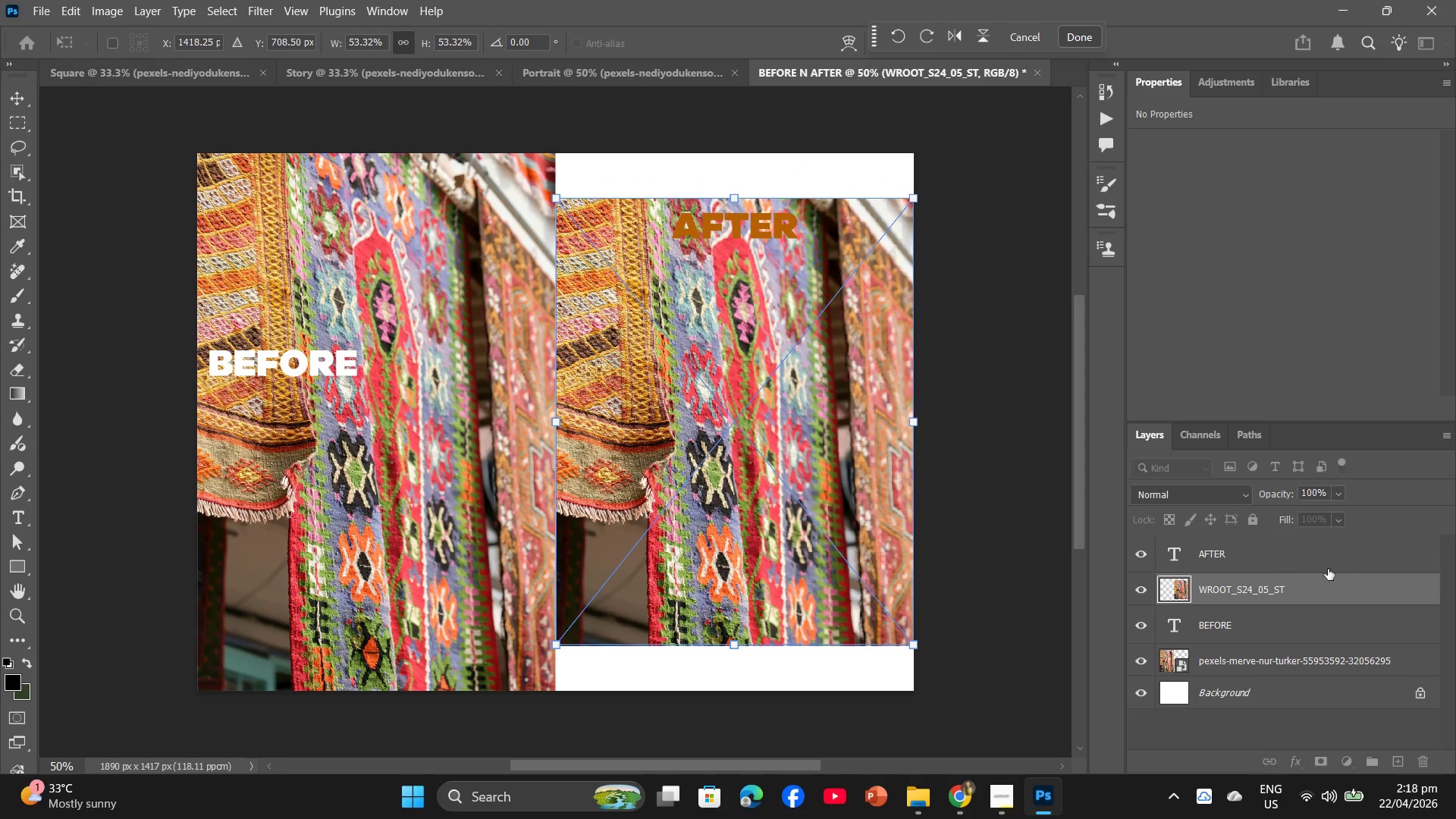 
left_click([1285, 557])
 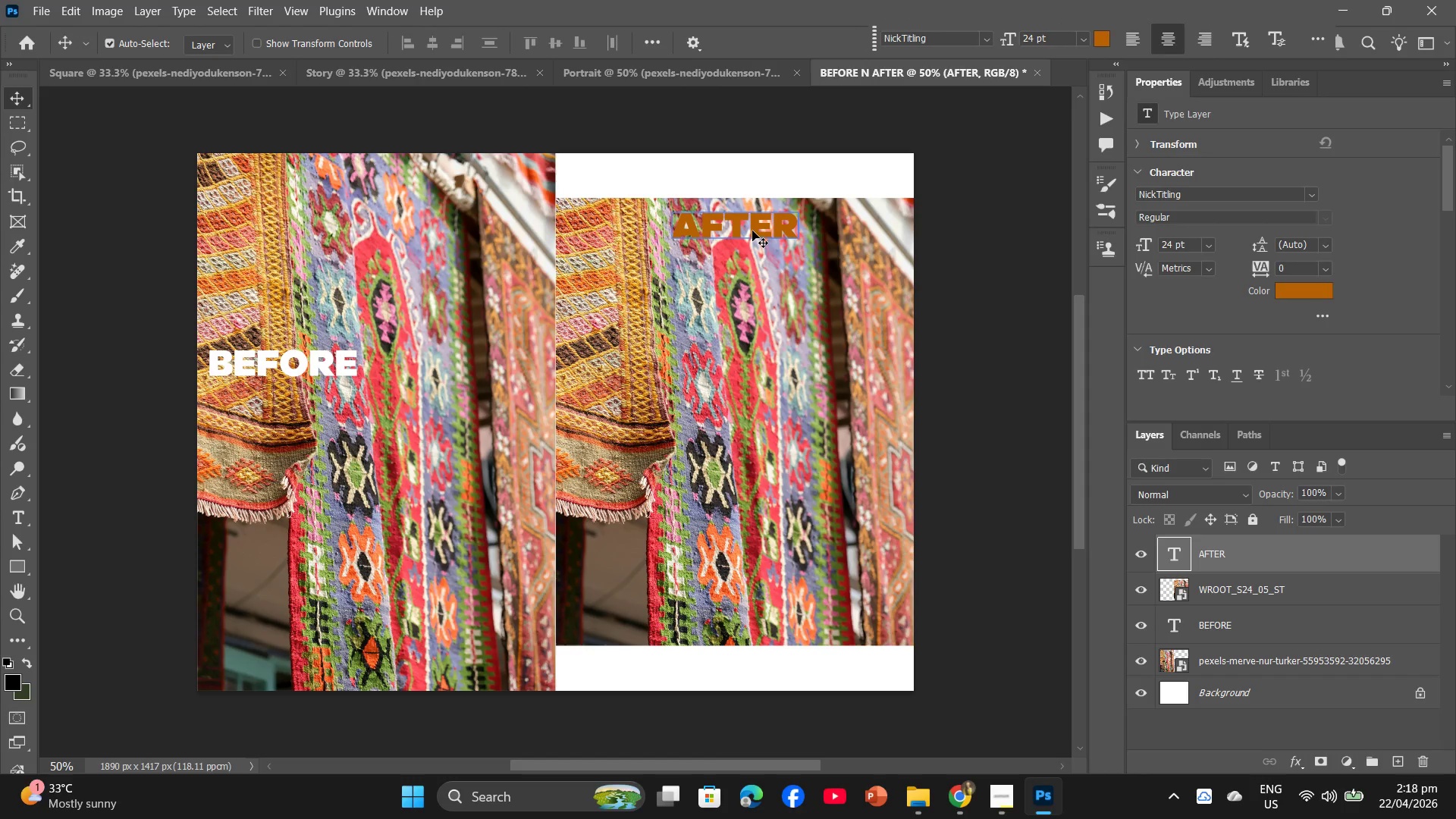 
left_click([754, 228])
 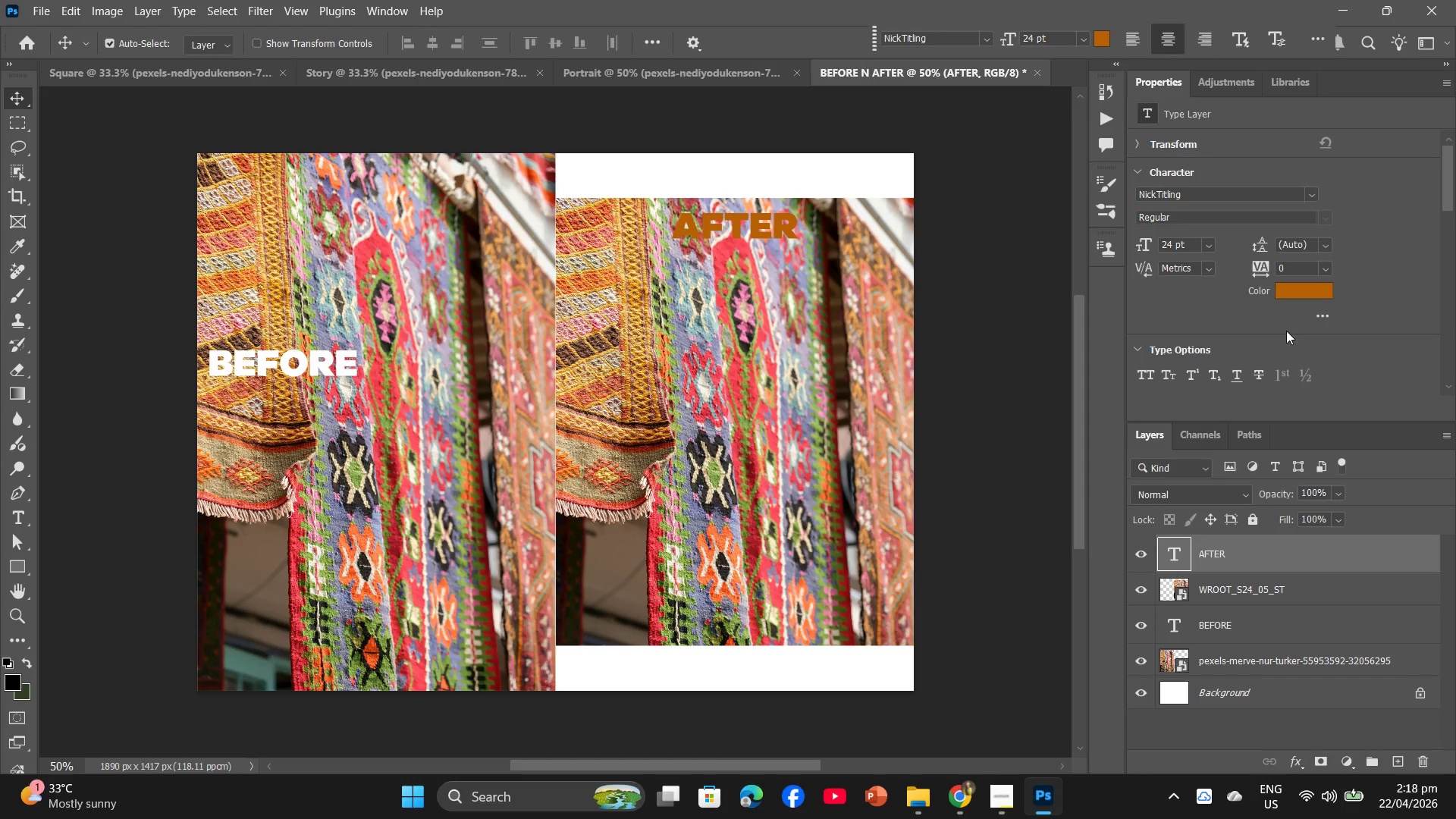 
left_click([1287, 293])
 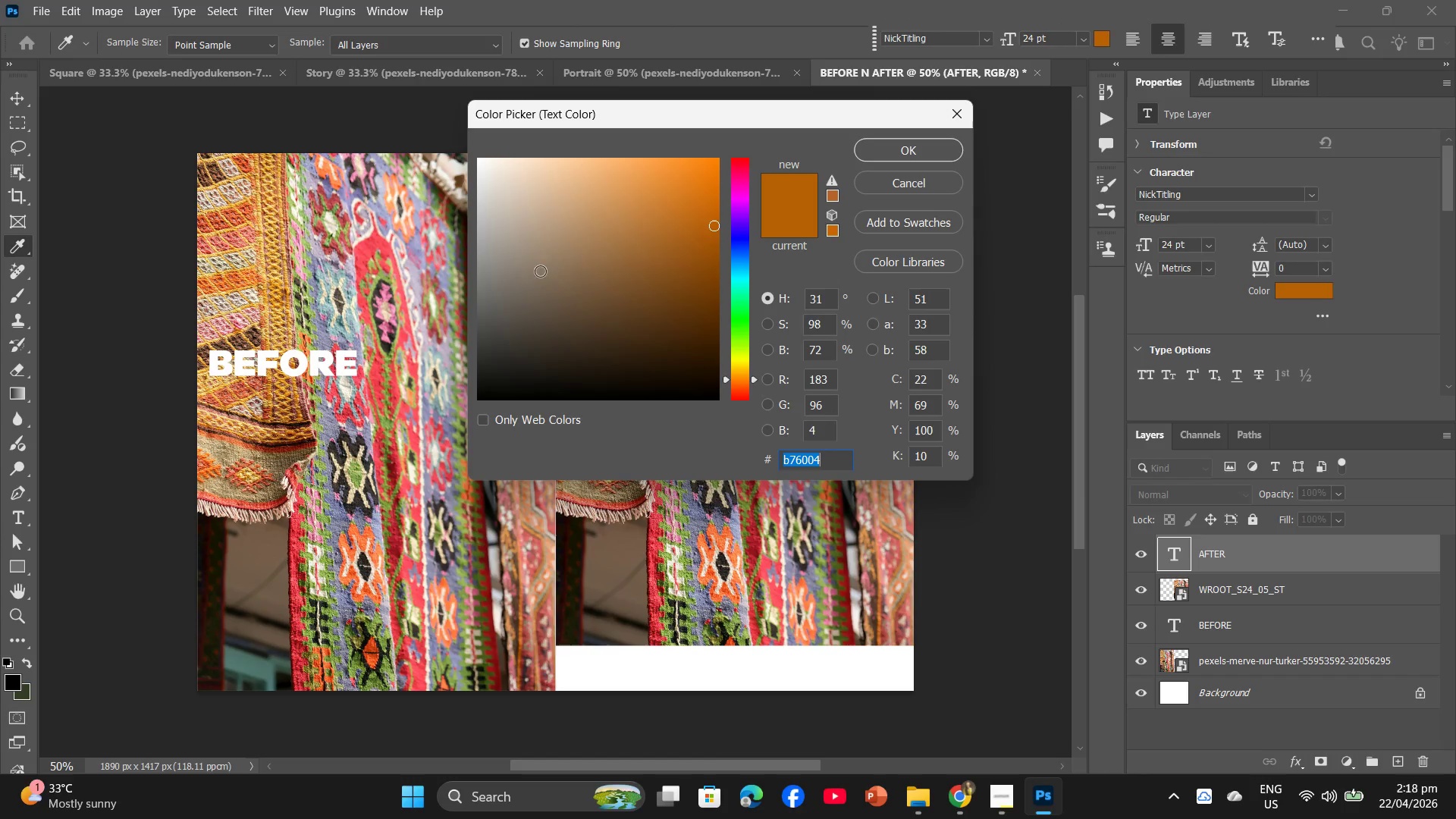 
left_click_drag(start_coordinate=[566, 234], to_coordinate=[476, 157])
 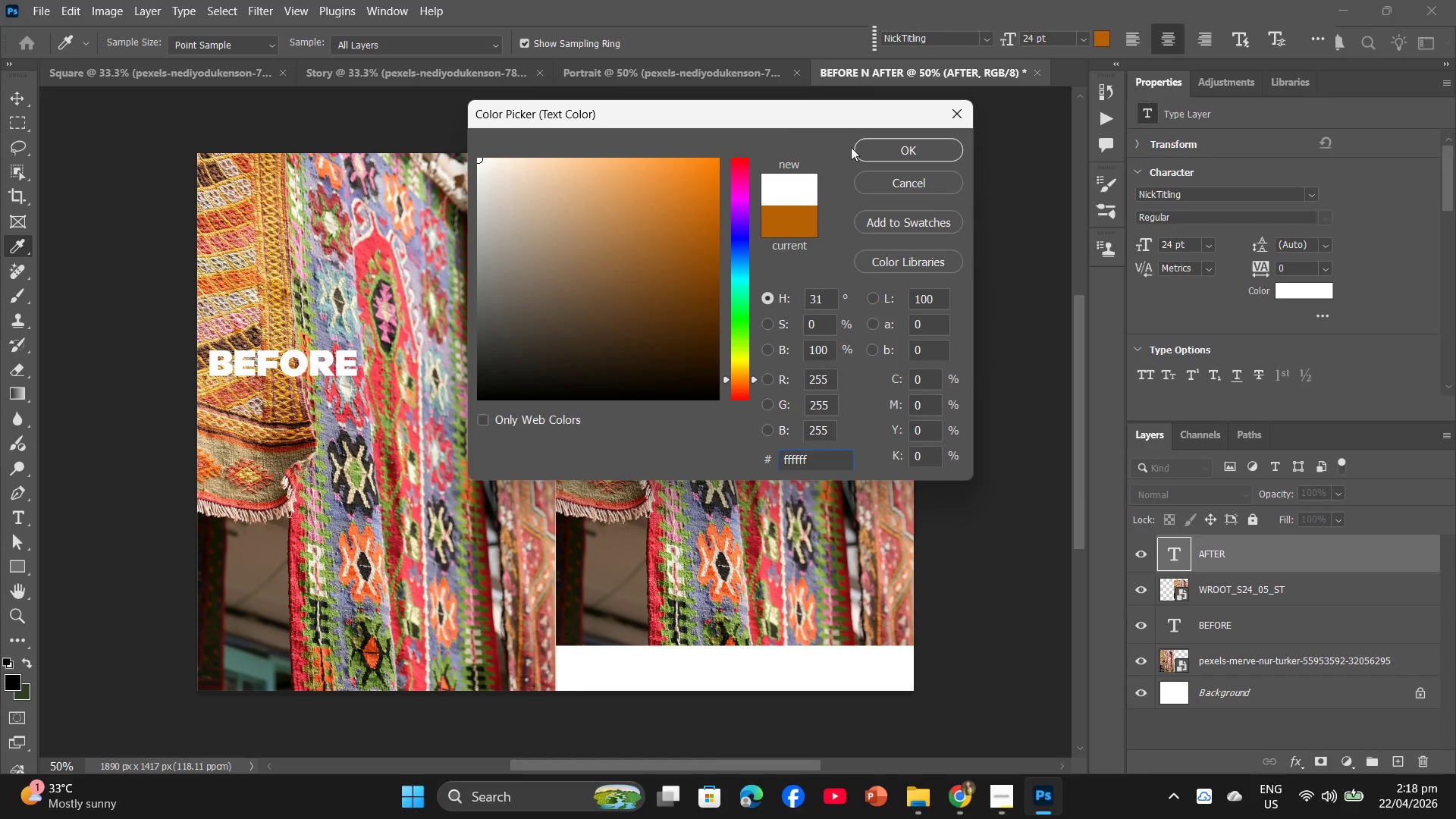 
left_click([870, 146])
 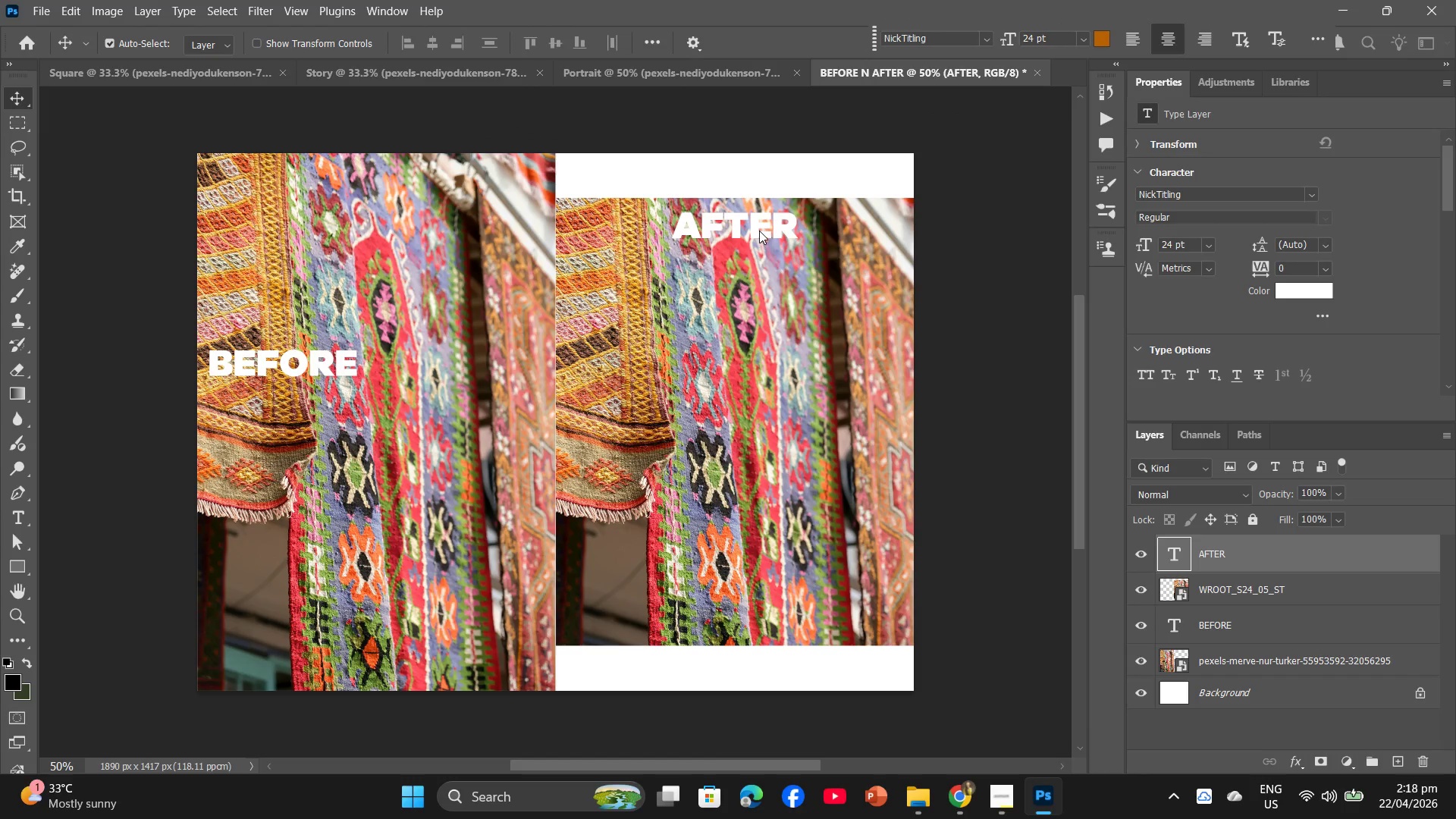 
left_click_drag(start_coordinate=[758, 225], to_coordinate=[657, 361])
 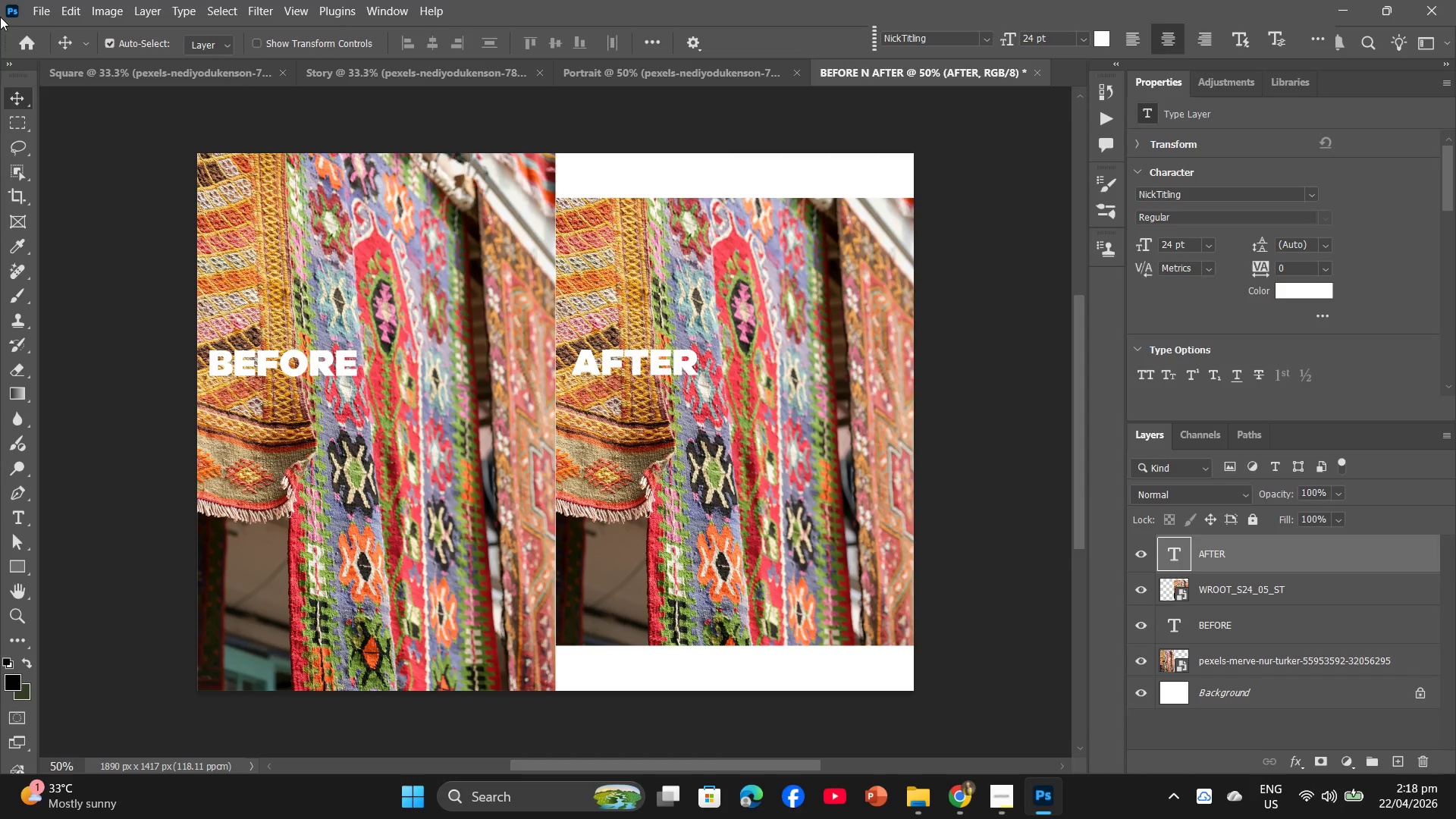 
left_click([34, 0])
 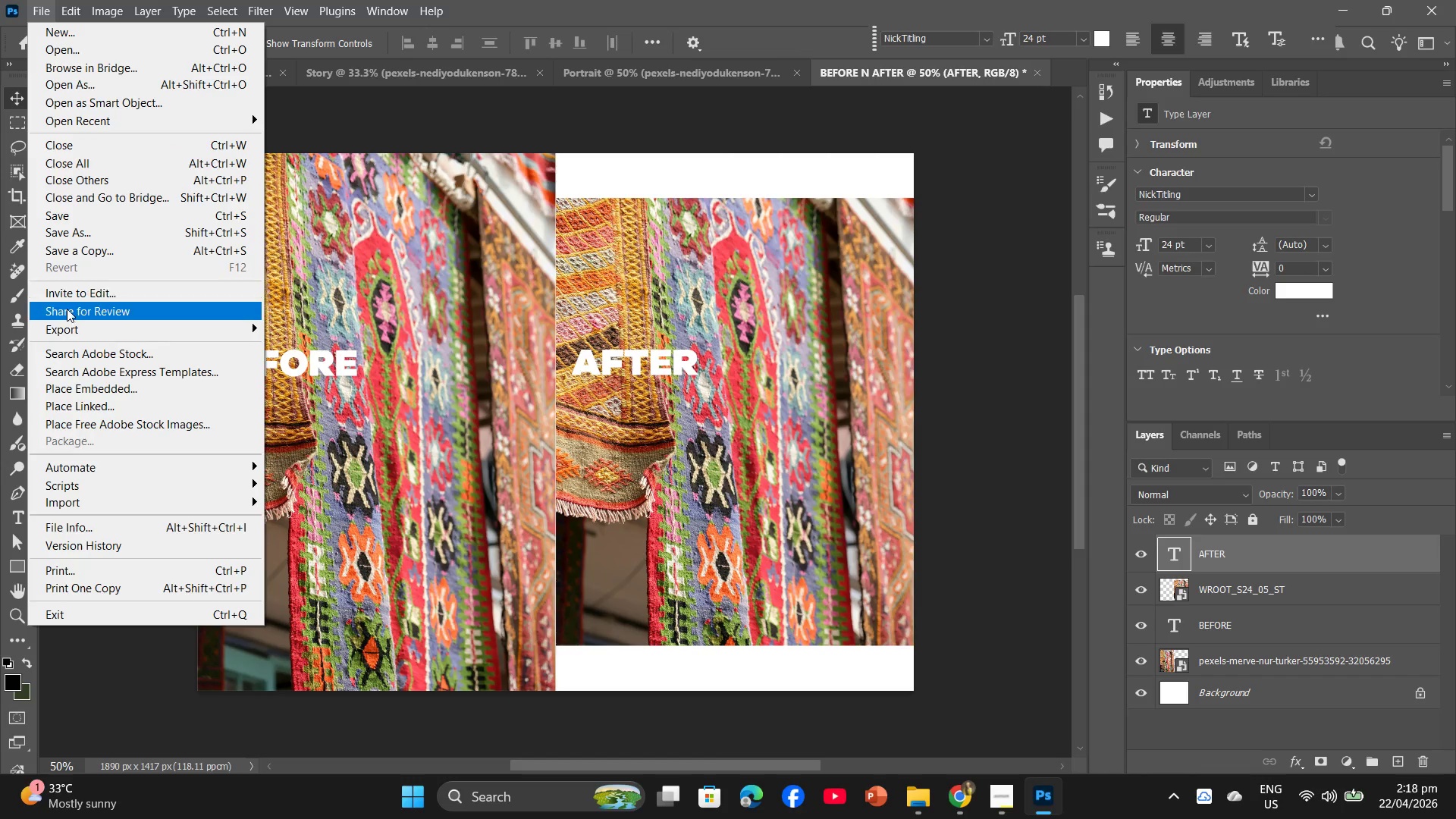 
left_click([77, 331])
 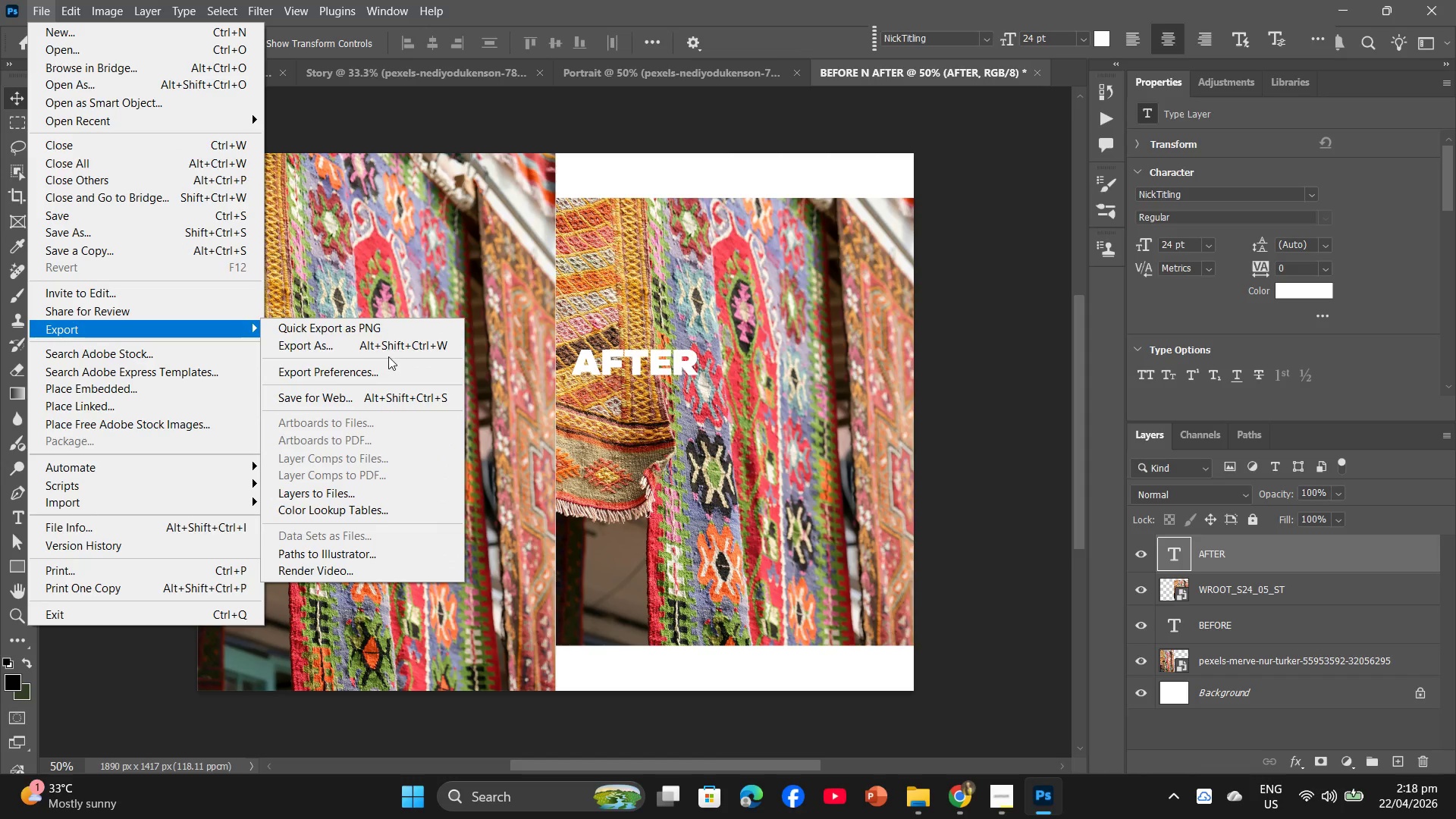 
left_click([395, 350])
 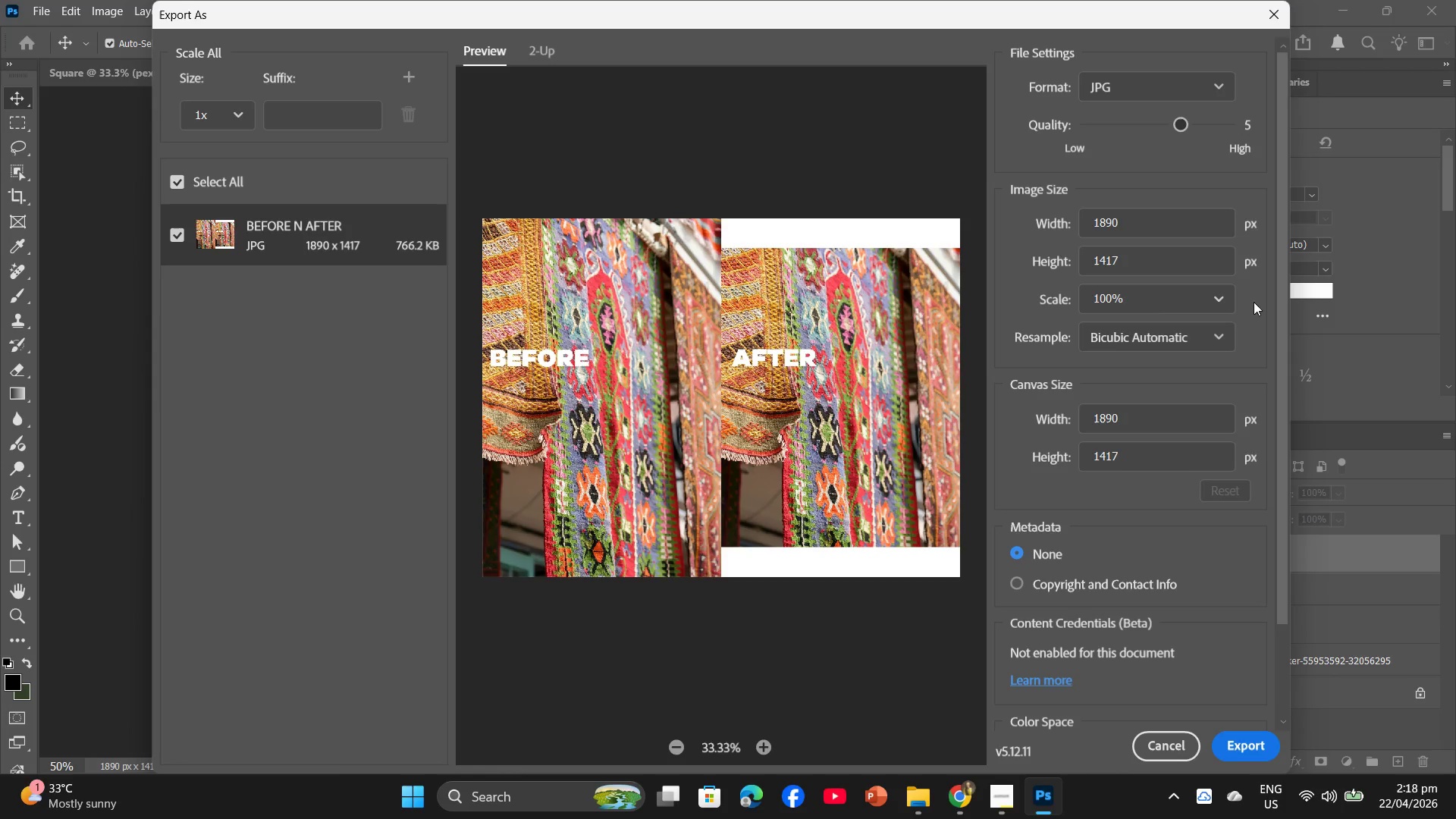 
left_click([1257, 754])
 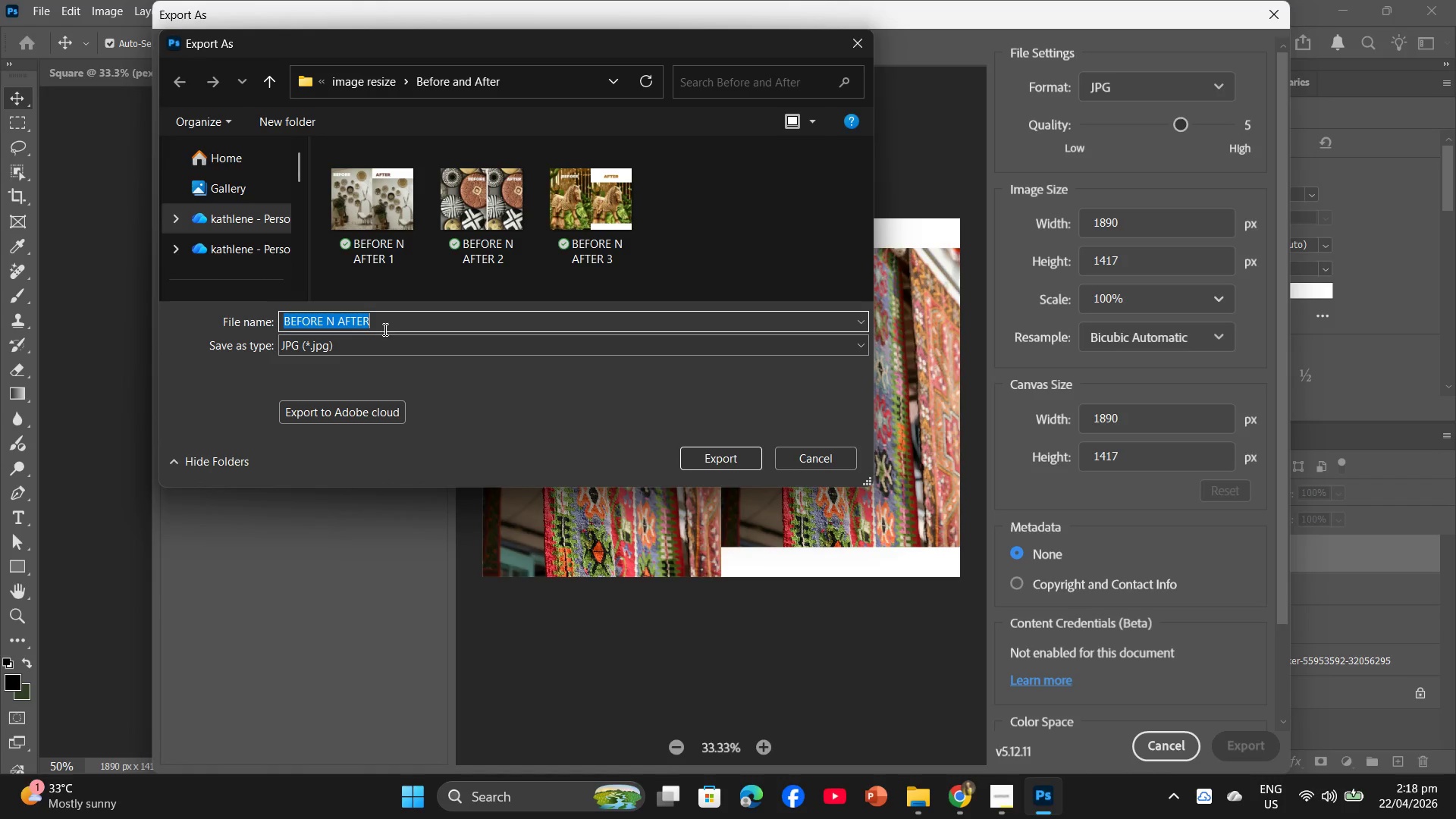 
double_click([389, 325])
 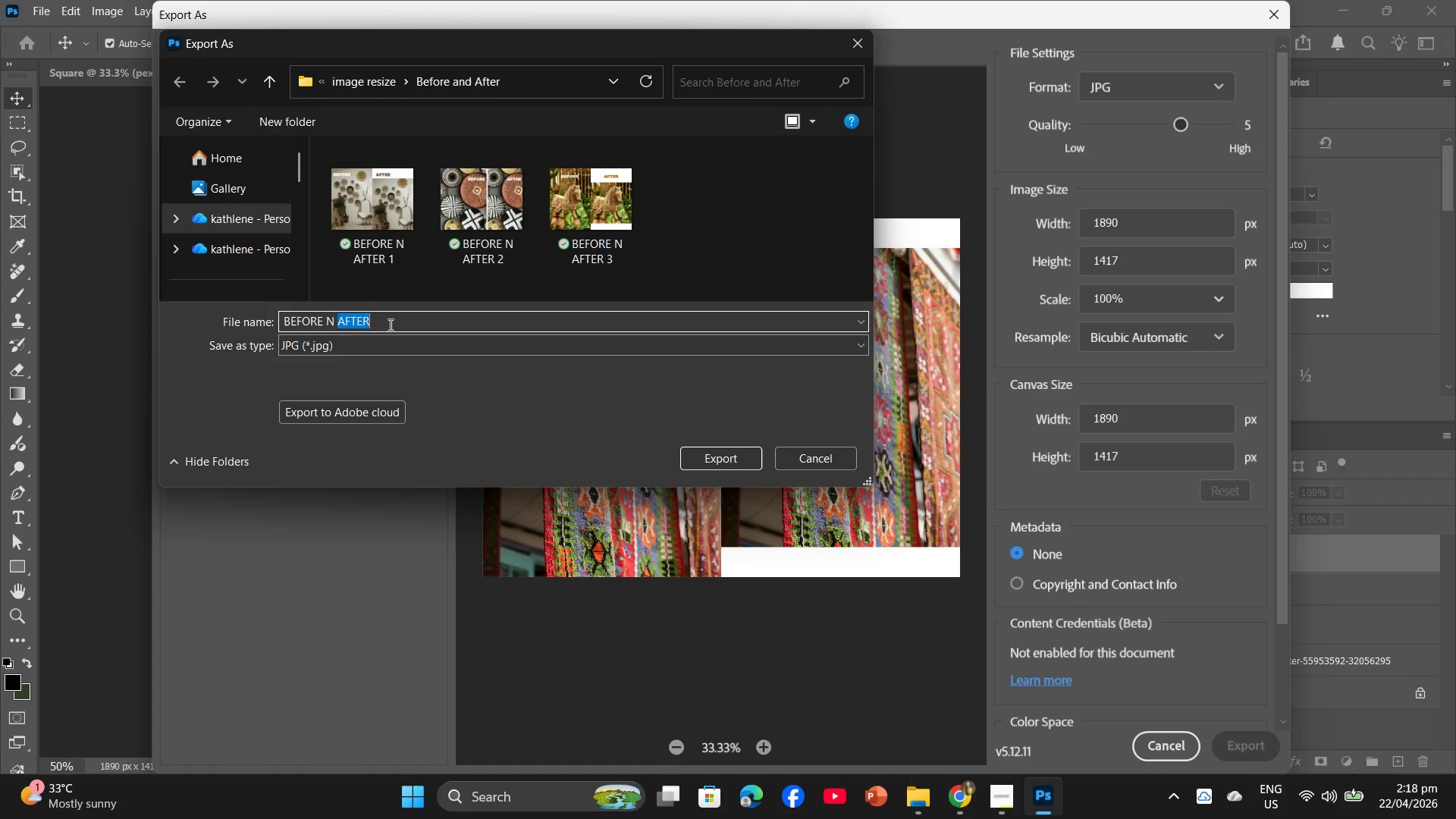 
left_click([389, 325])
 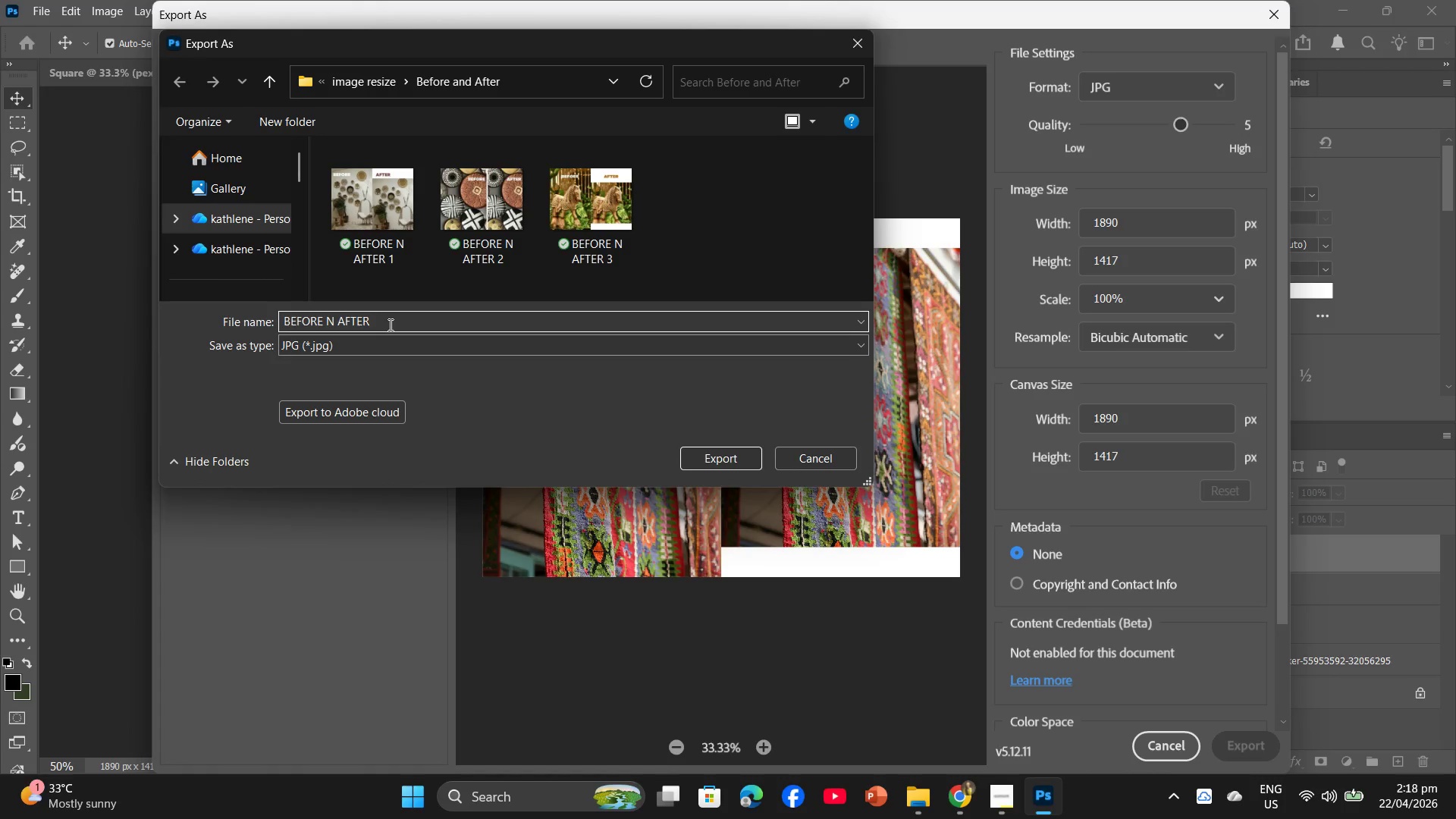 
key(Space)
 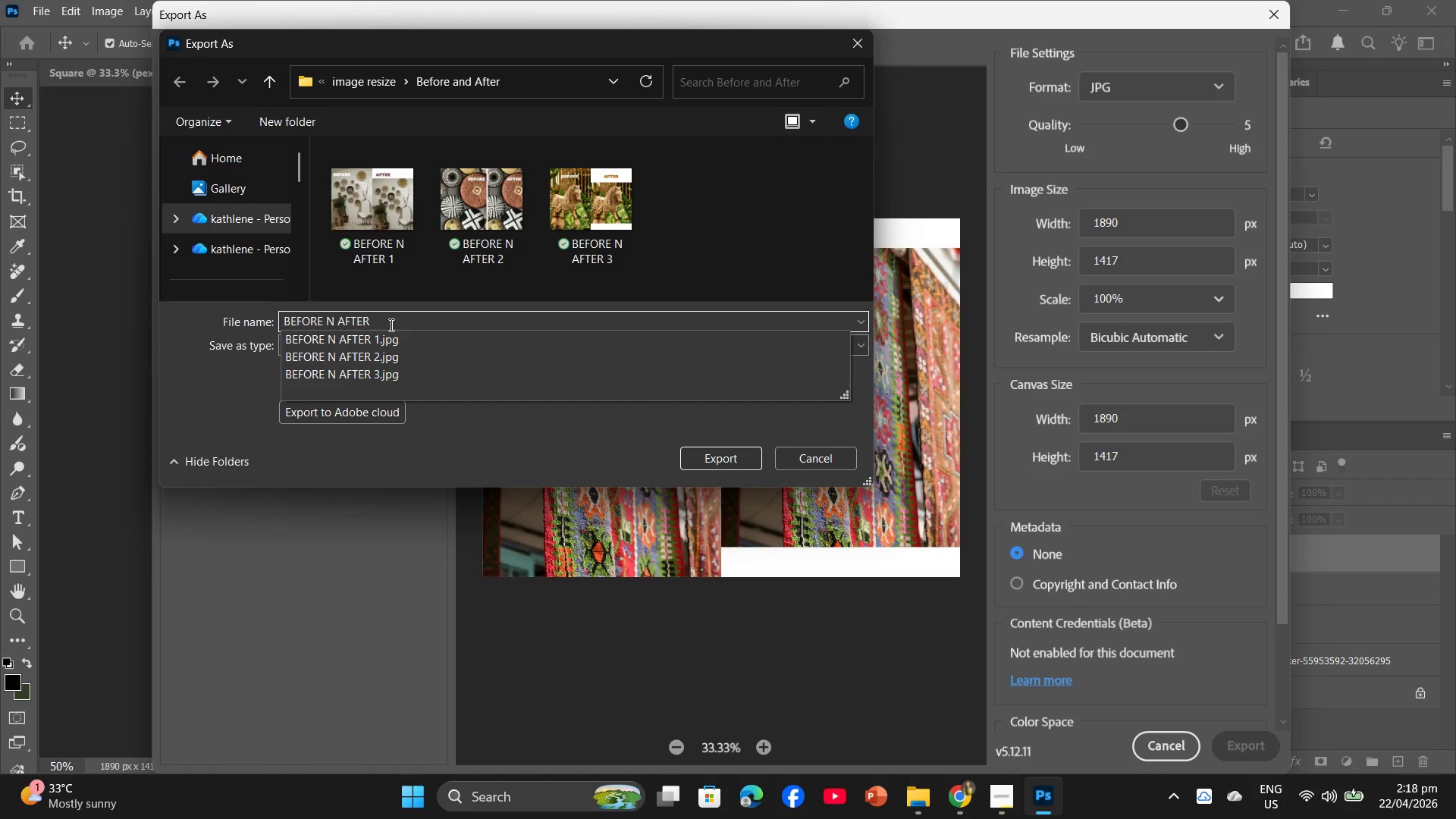 
key(4)
 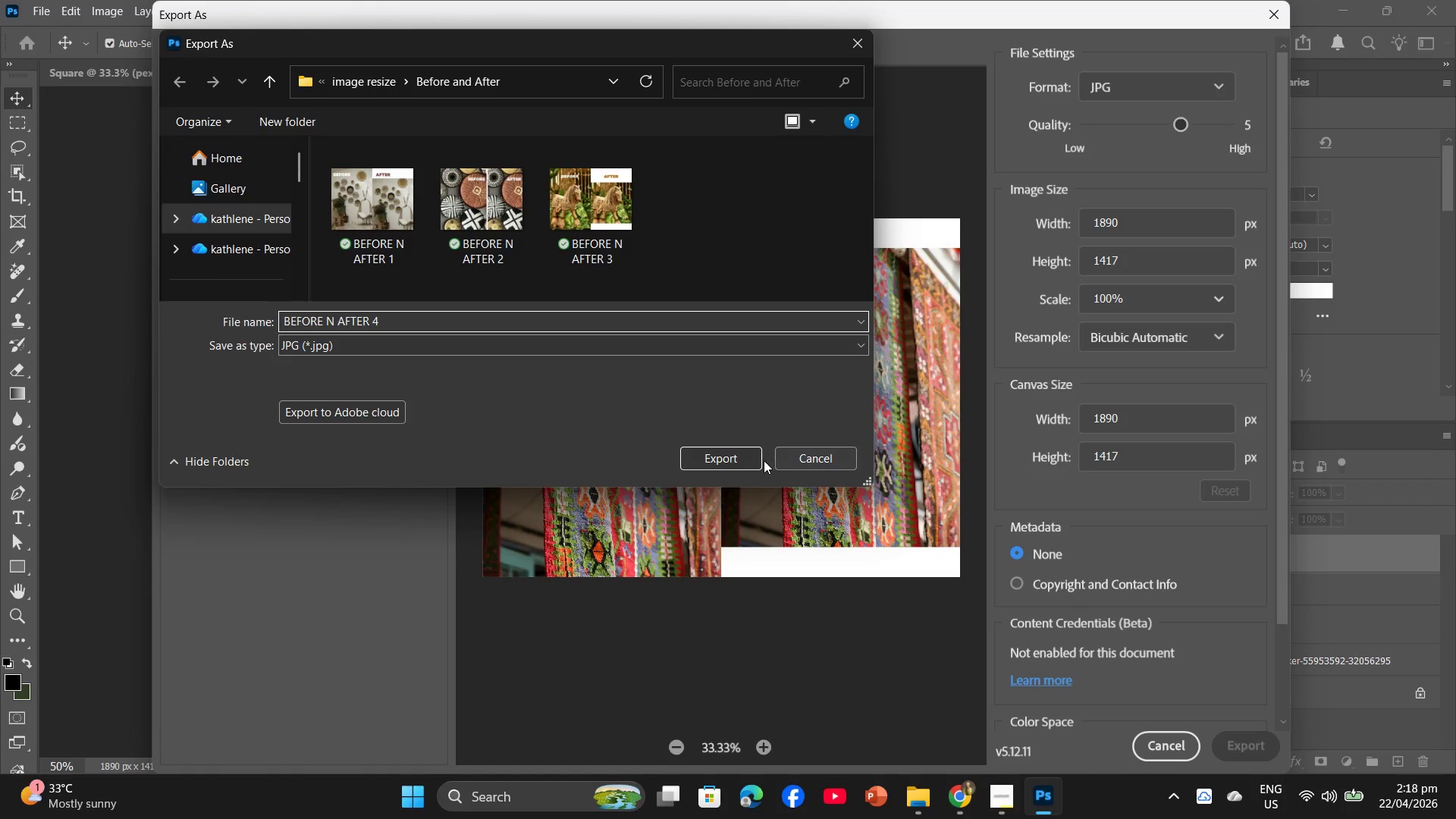 
left_click([747, 456])
 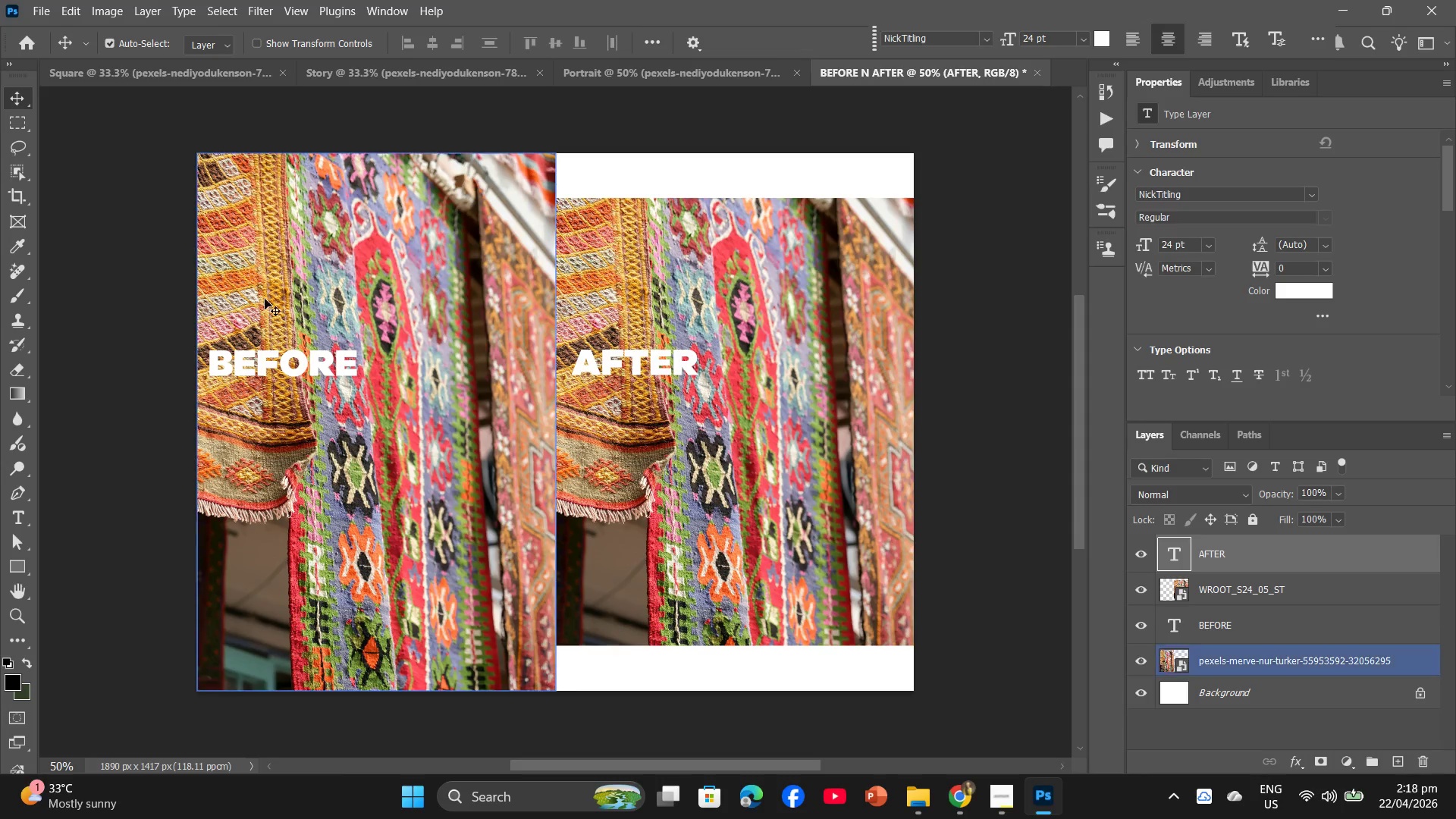 
key(Backspace)
 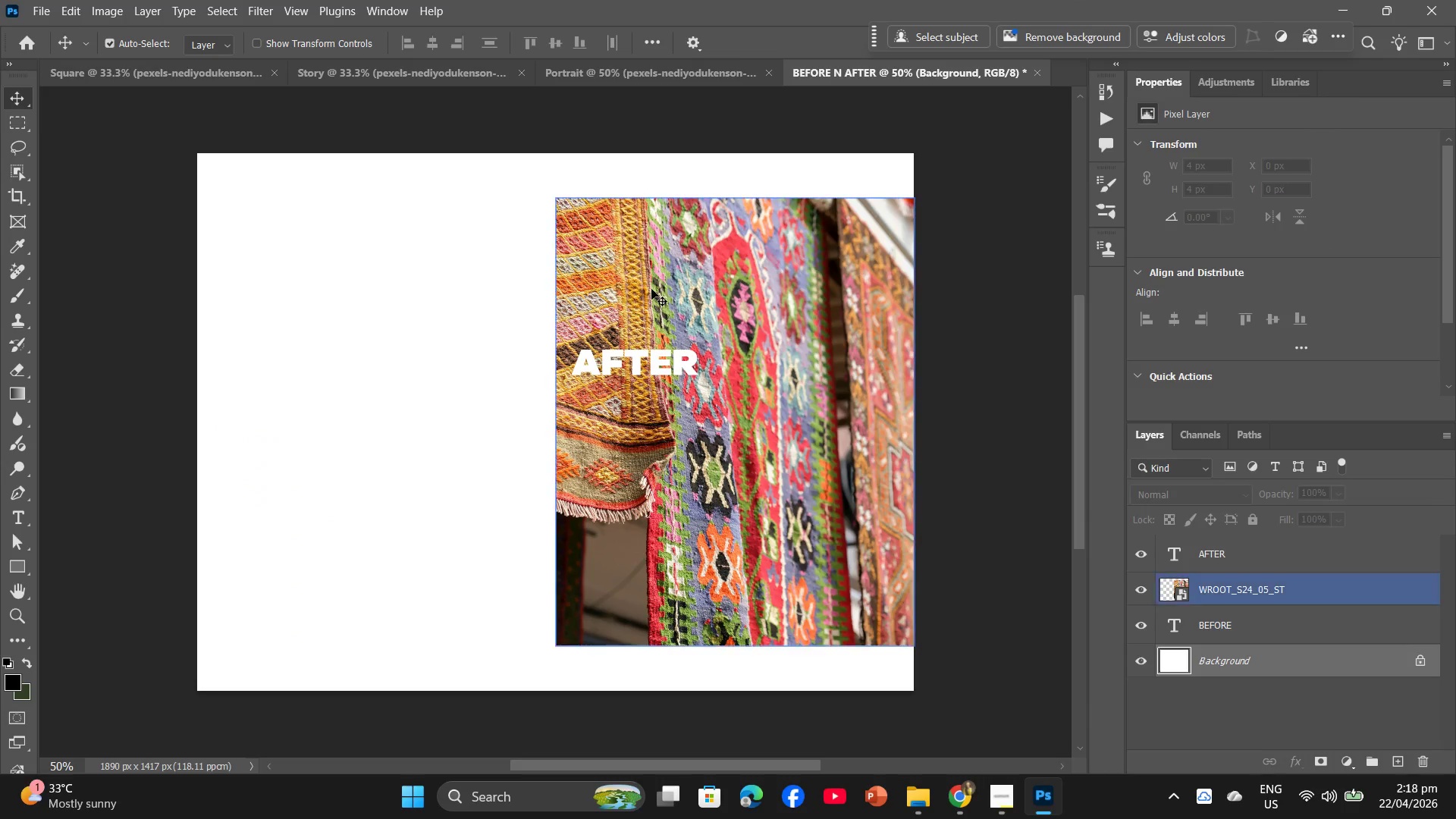 
left_click([661, 287])
 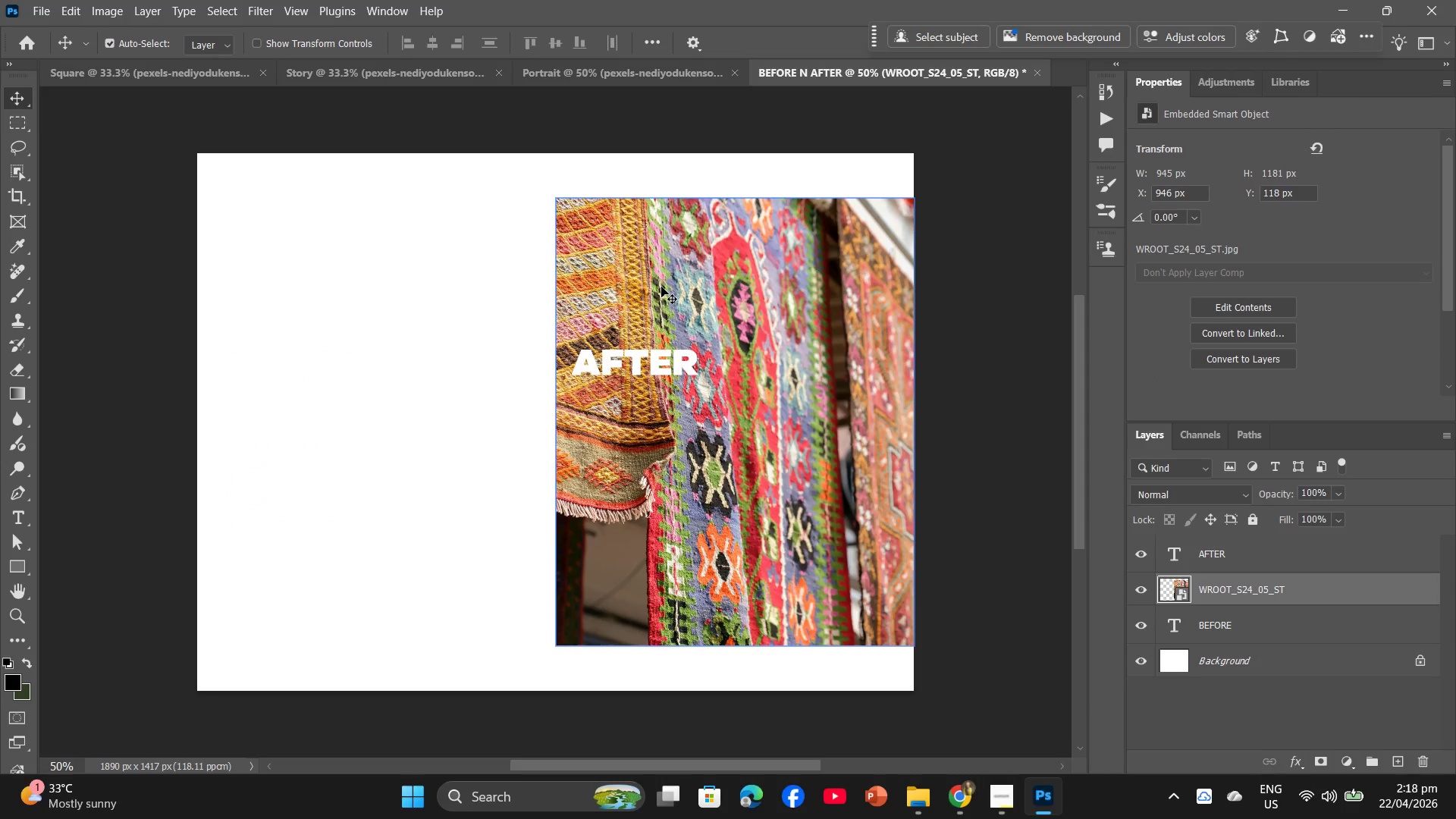 
key(Backspace)
 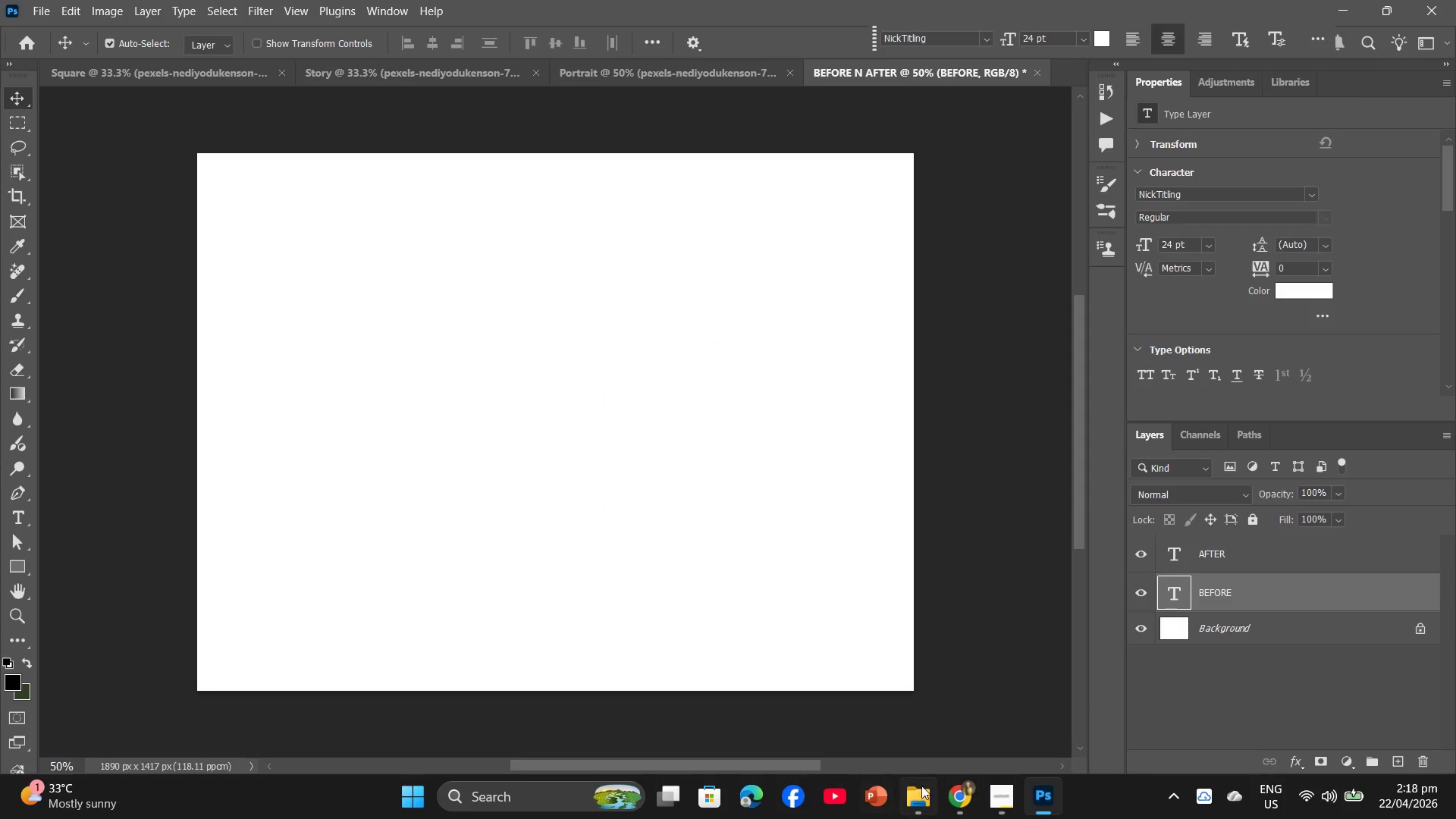 
left_click([918, 791])
 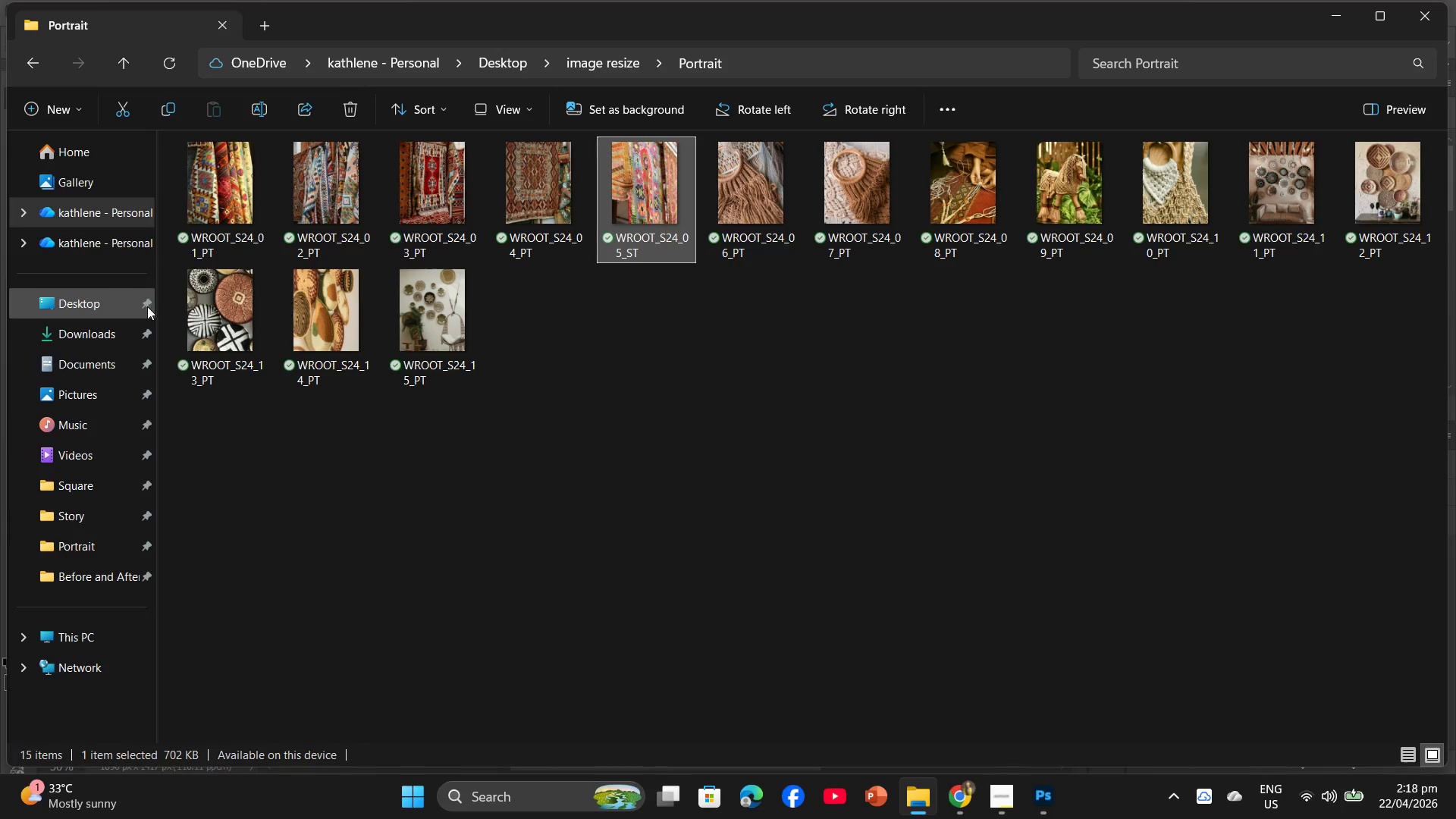 
left_click([102, 323])
 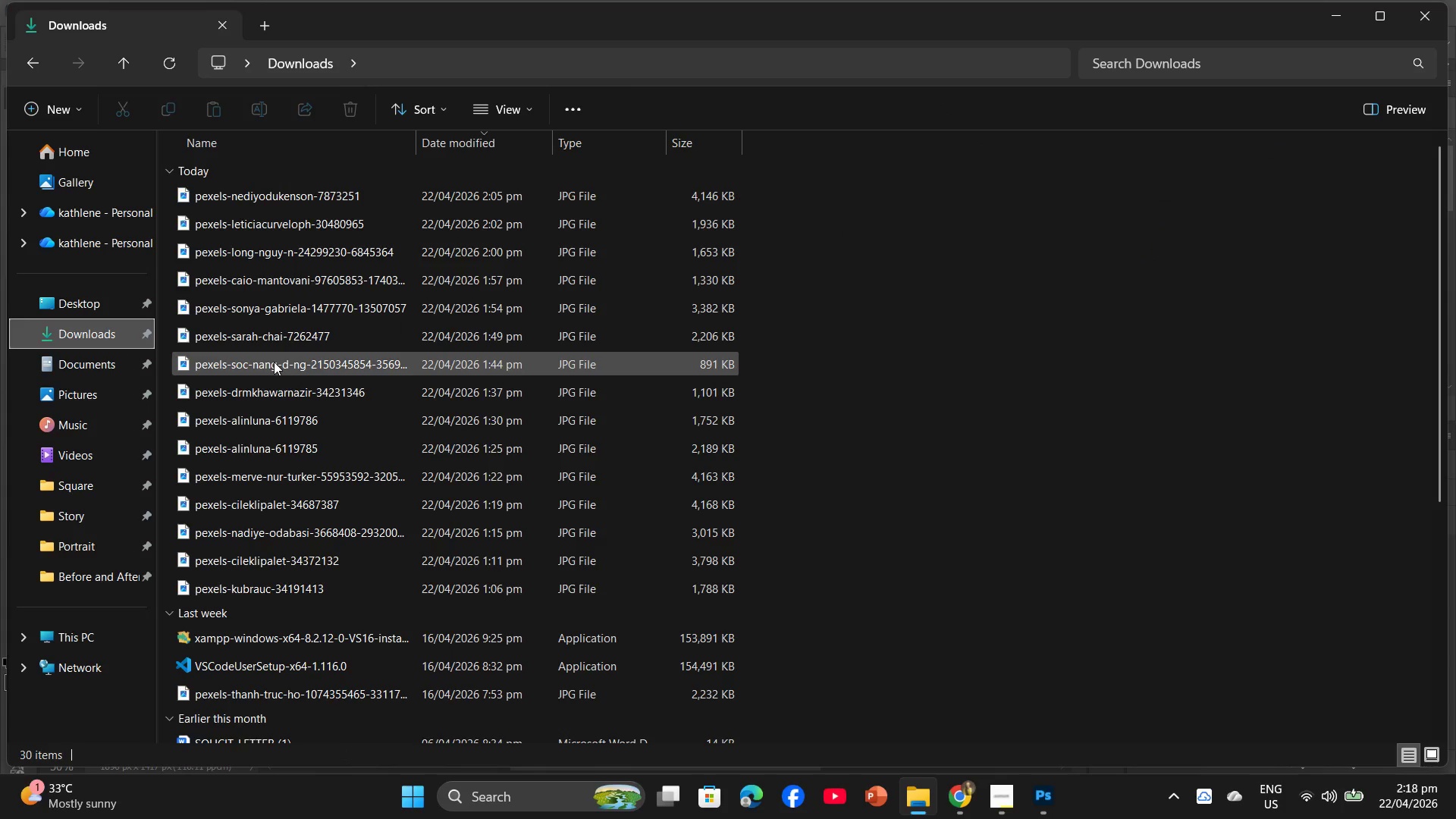 
left_click_drag(start_coordinate=[281, 338], to_coordinate=[263, 425])
 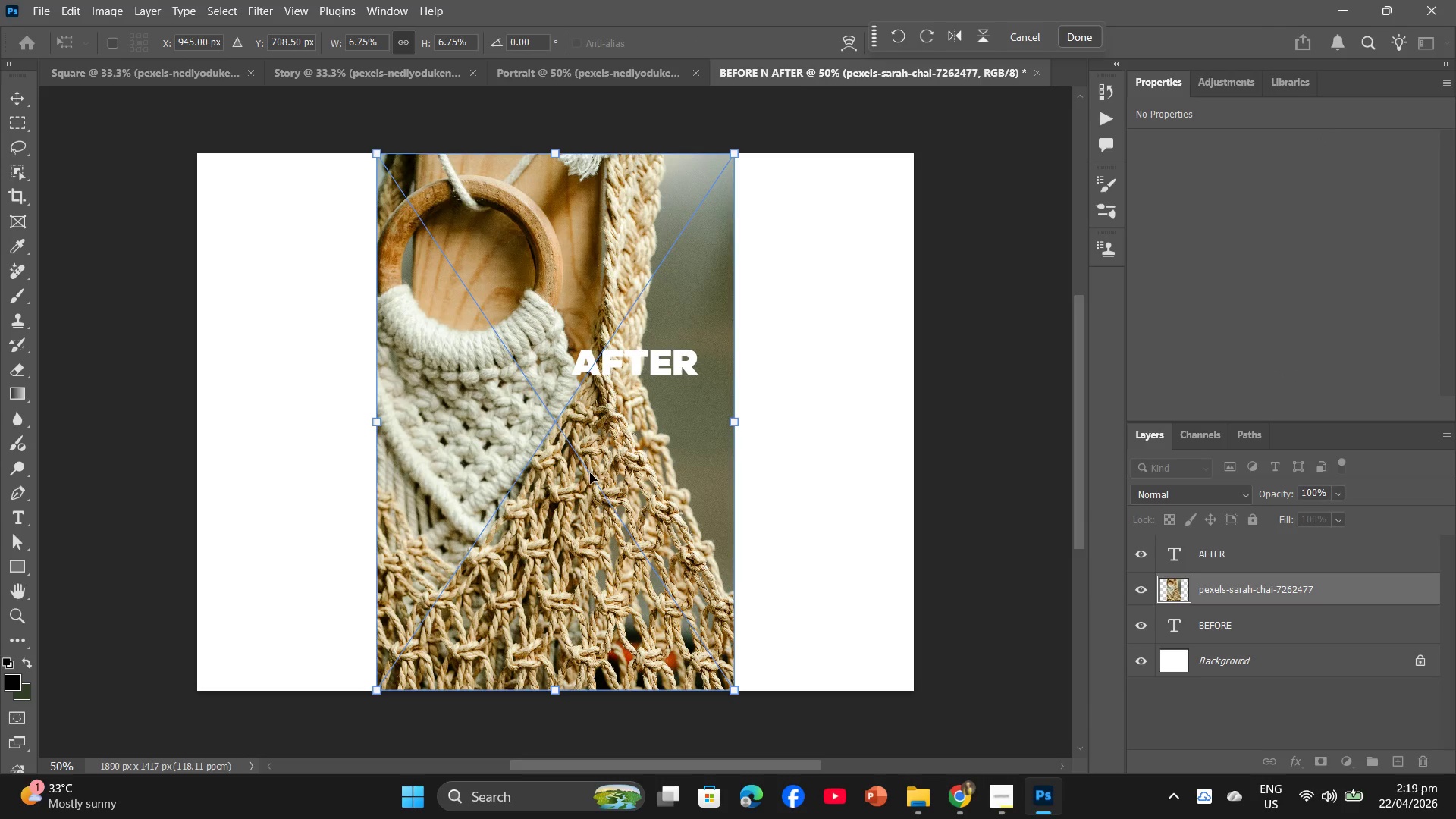 
left_click_drag(start_coordinate=[593, 491], to_coordinate=[410, 494])
 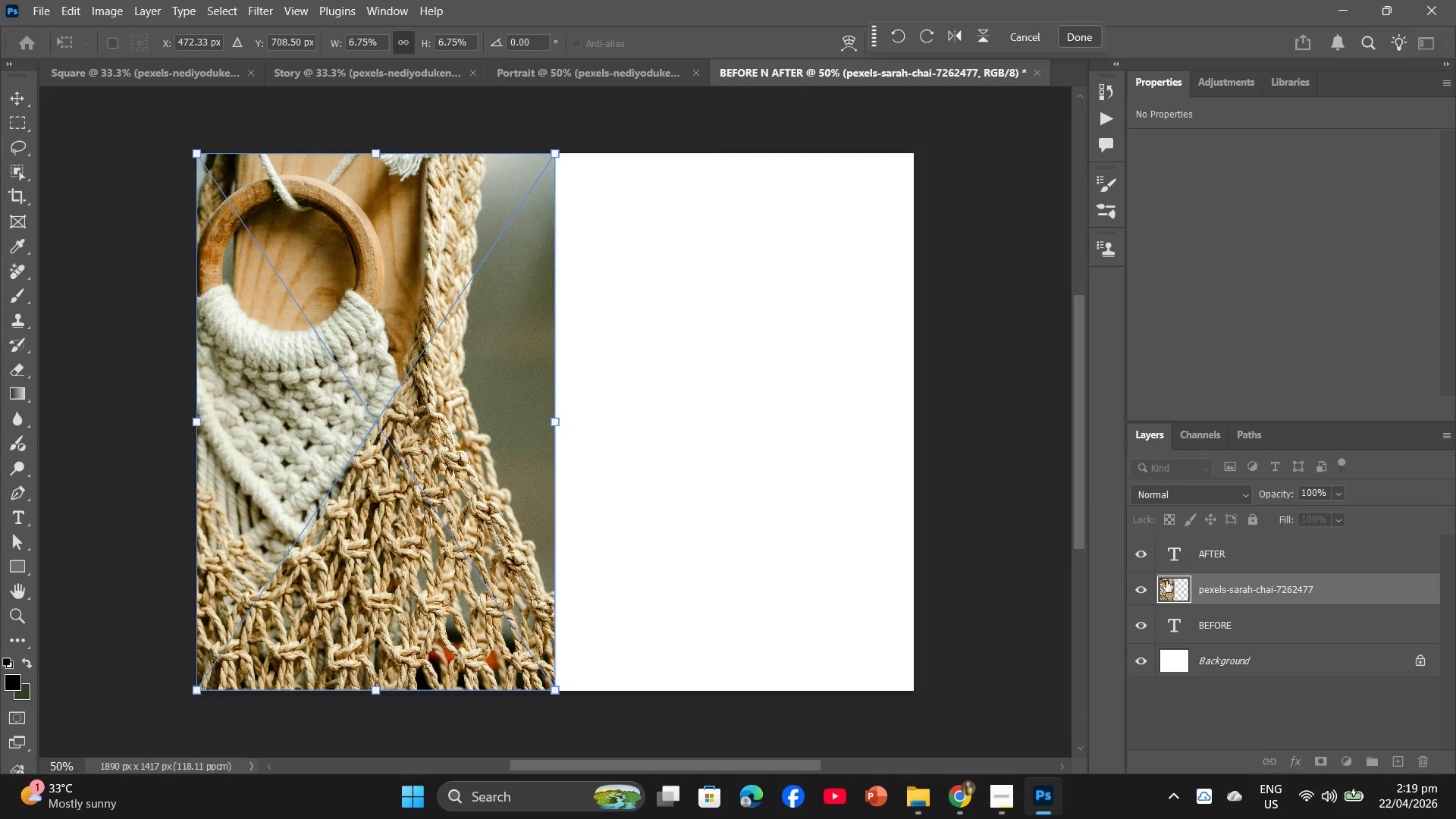 
left_click_drag(start_coordinate=[1220, 630], to_coordinate=[1212, 582])
 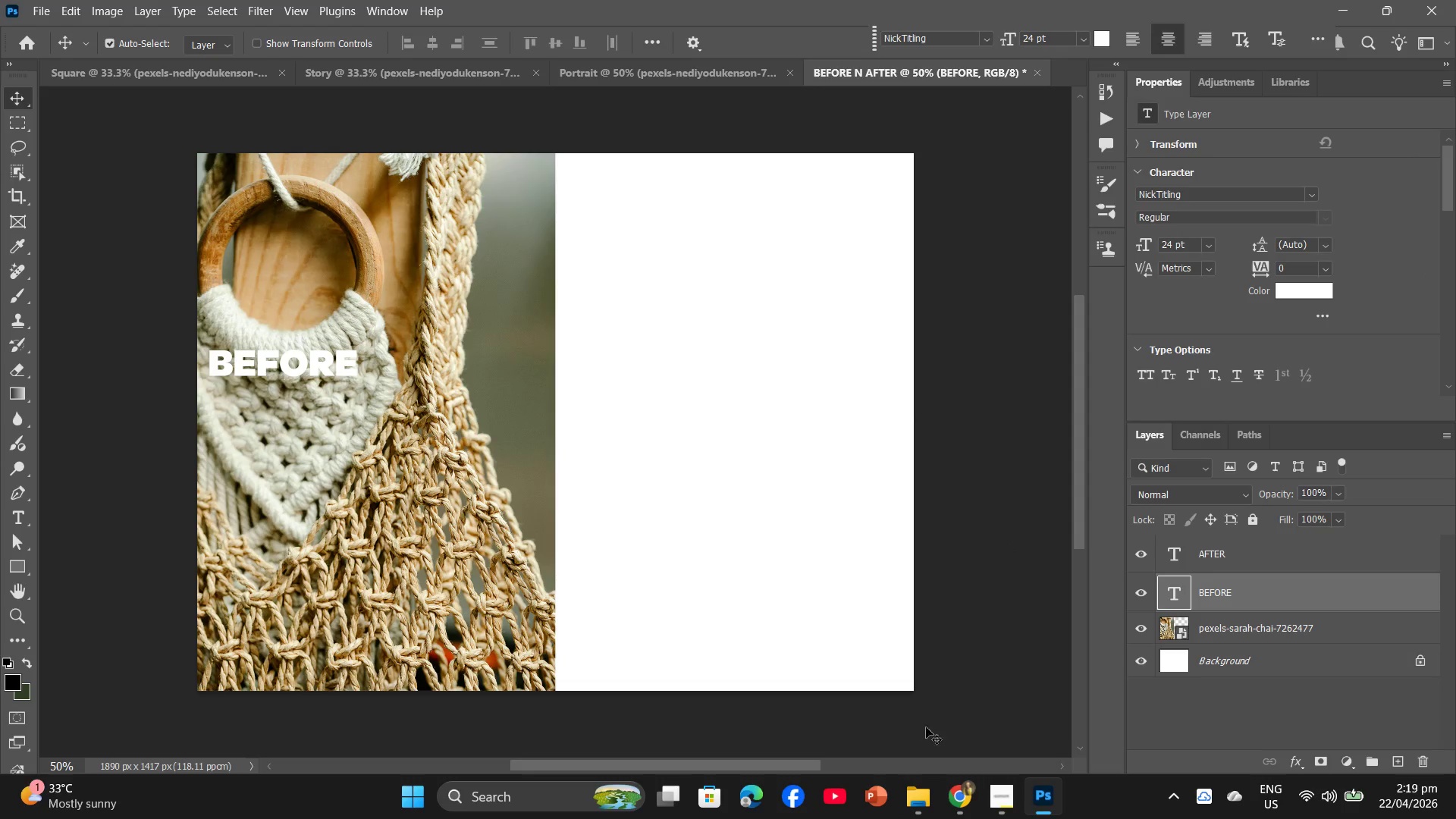 
left_click([918, 795])
 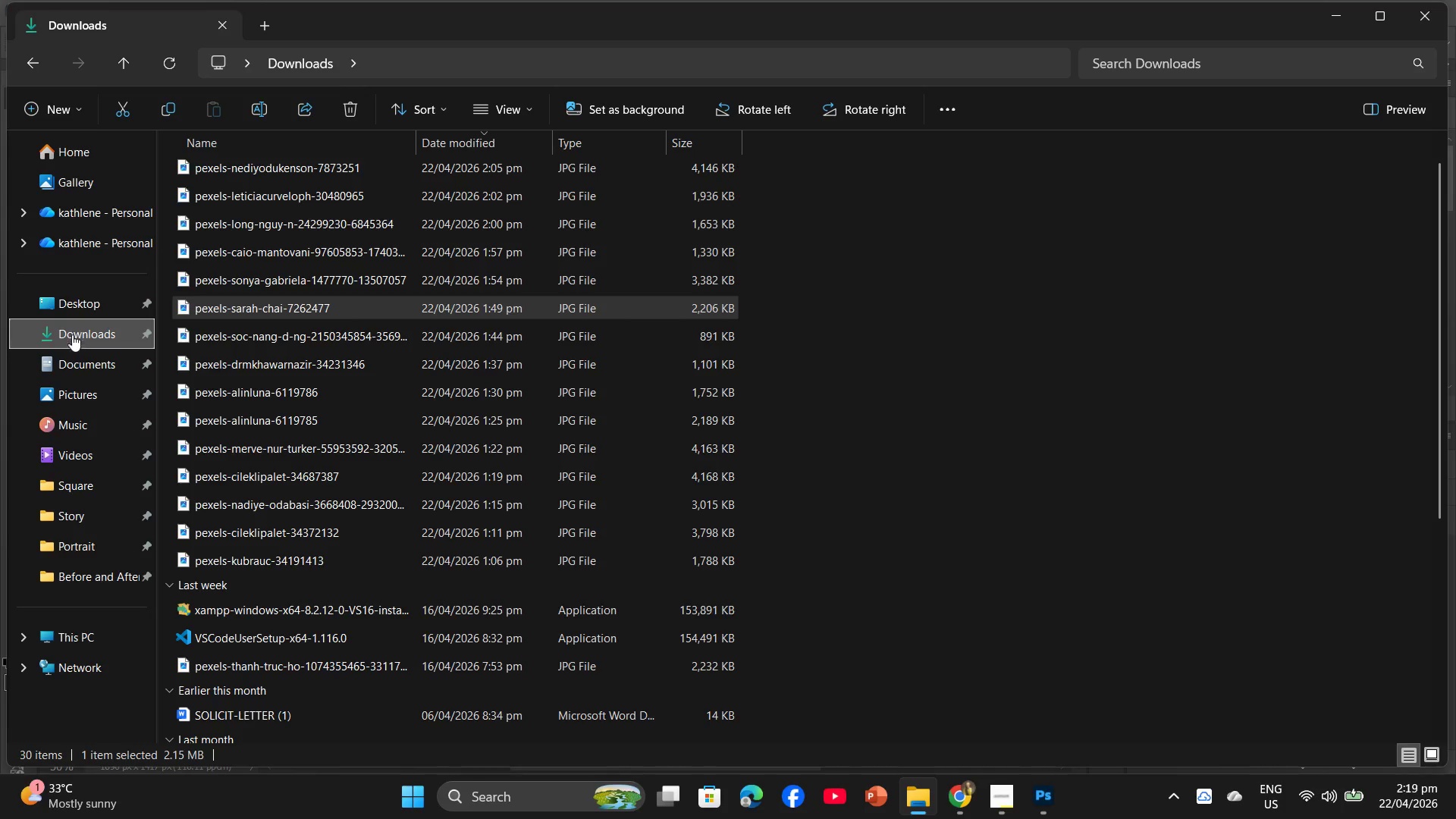 
left_click([70, 302])
 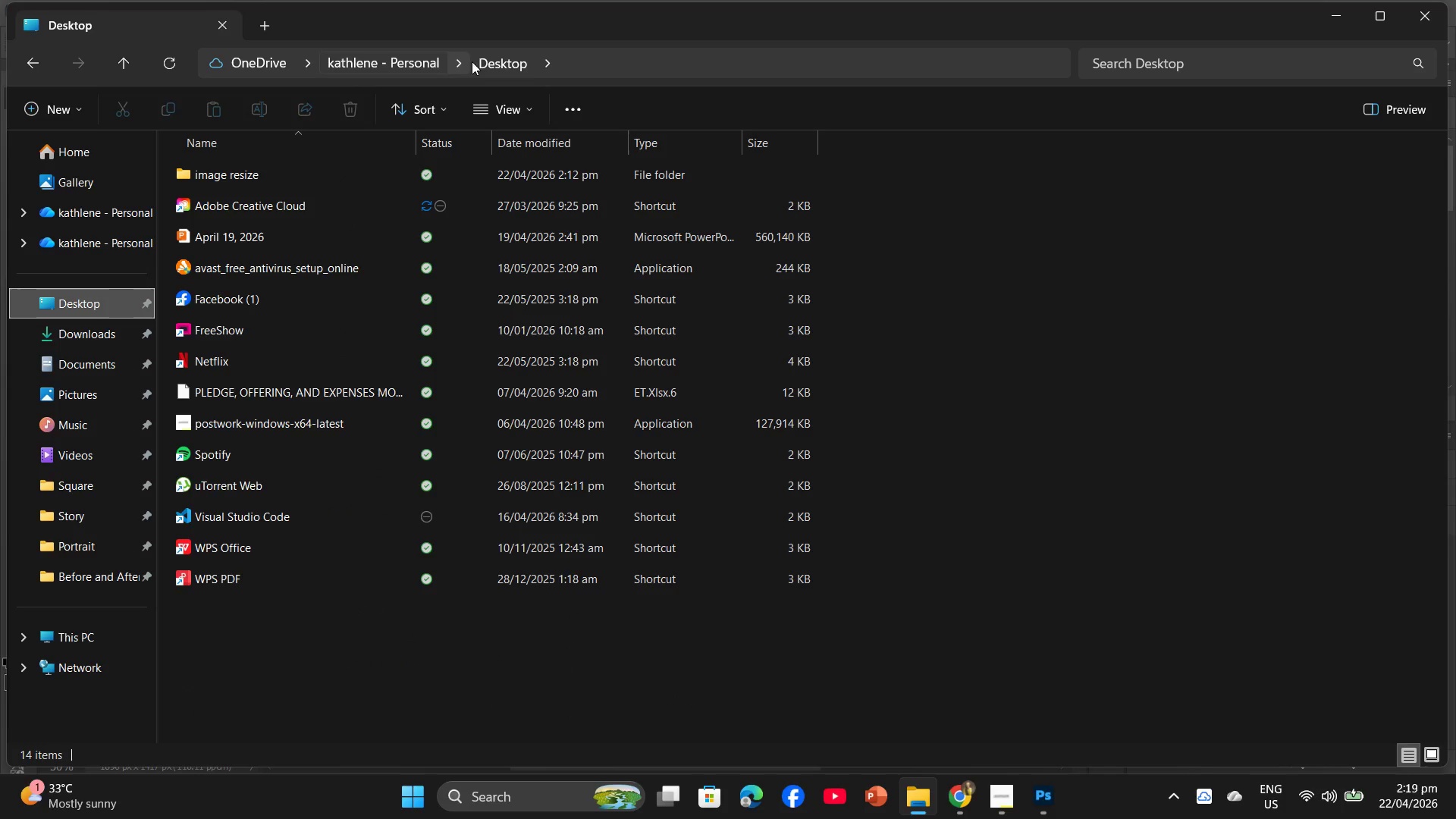 
left_click([488, 60])
 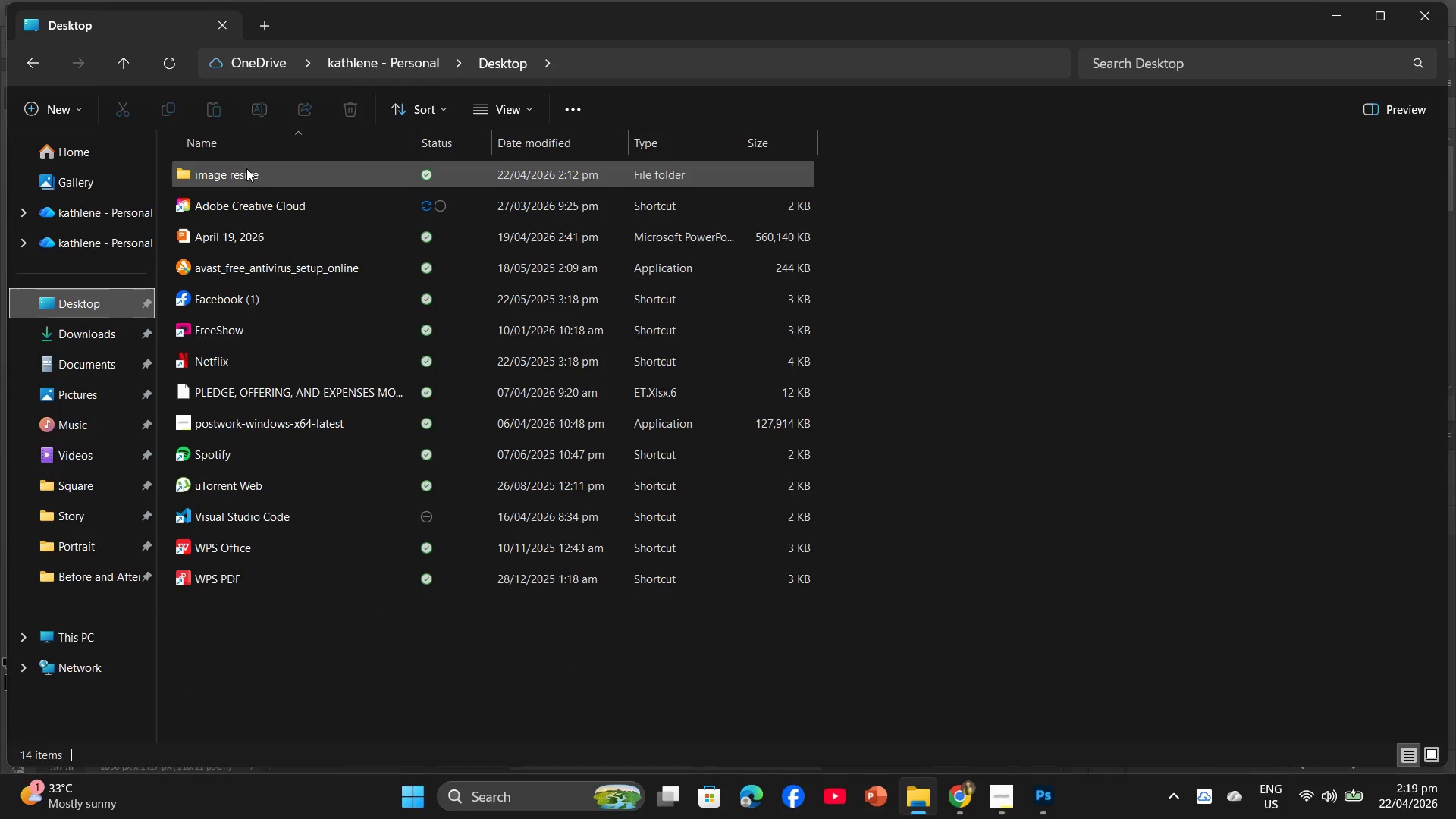 
double_click([246, 168])
 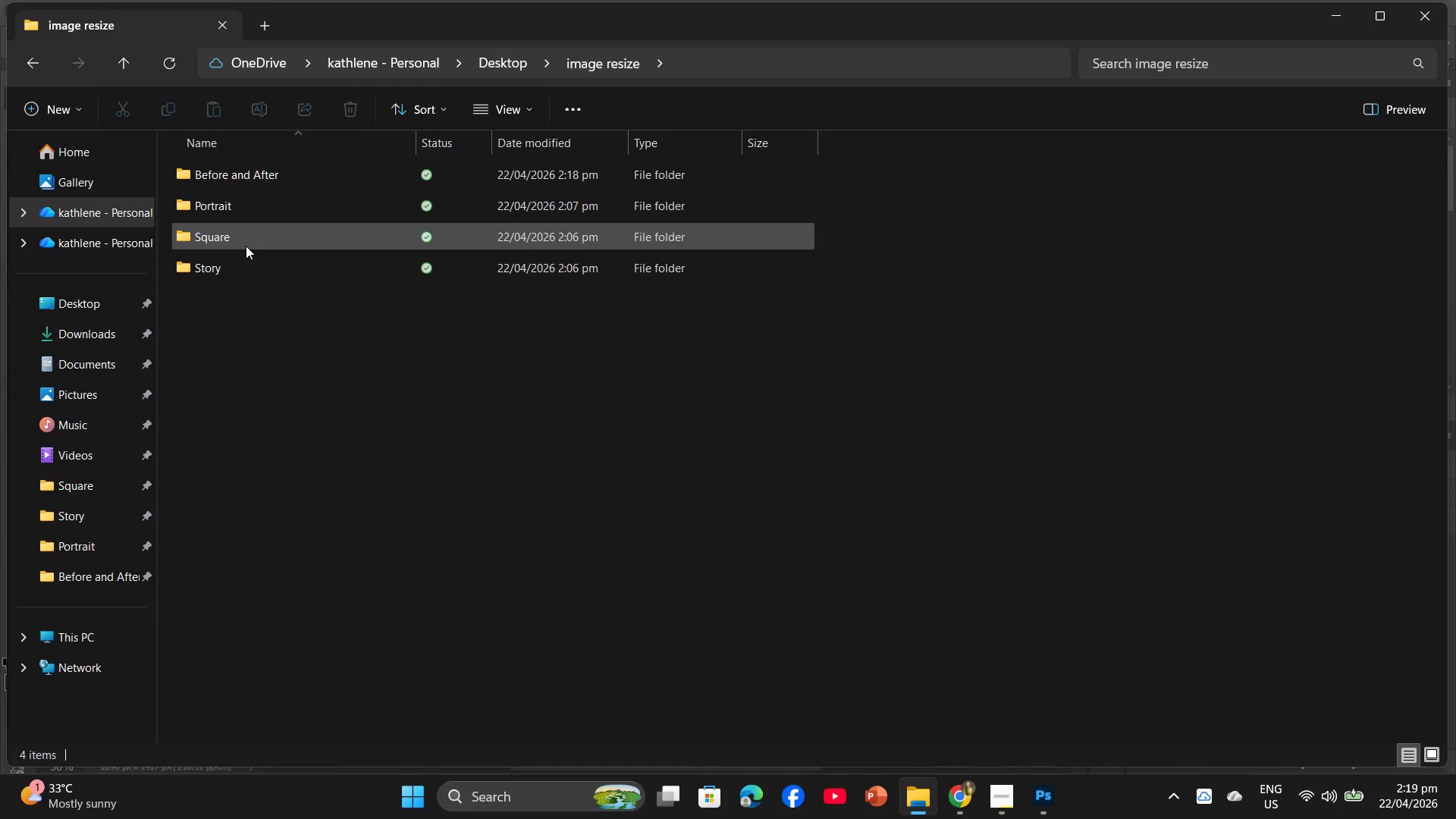 
double_click([247, 245])
 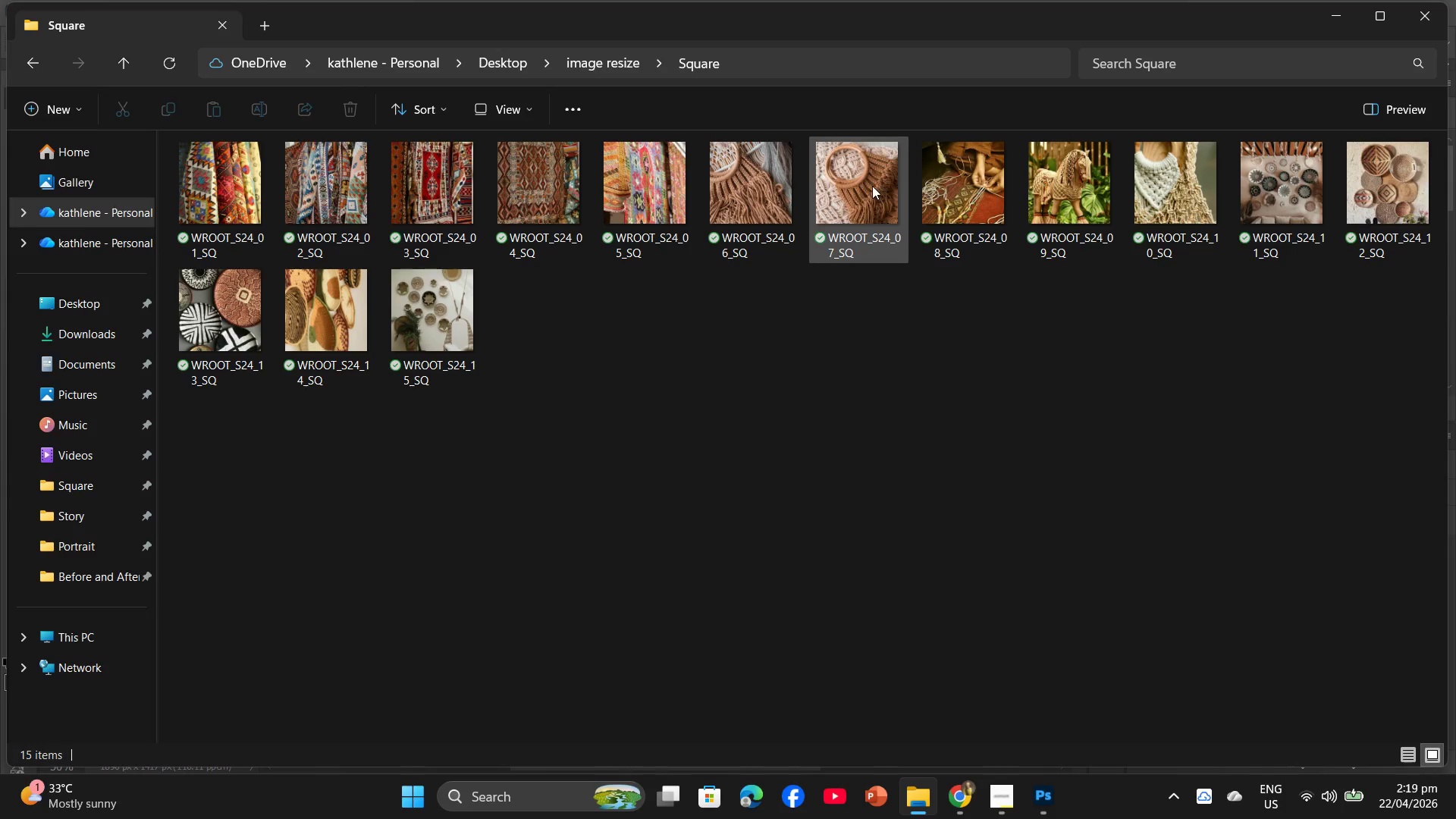 
left_click_drag(start_coordinate=[1152, 182], to_coordinate=[744, 478])
 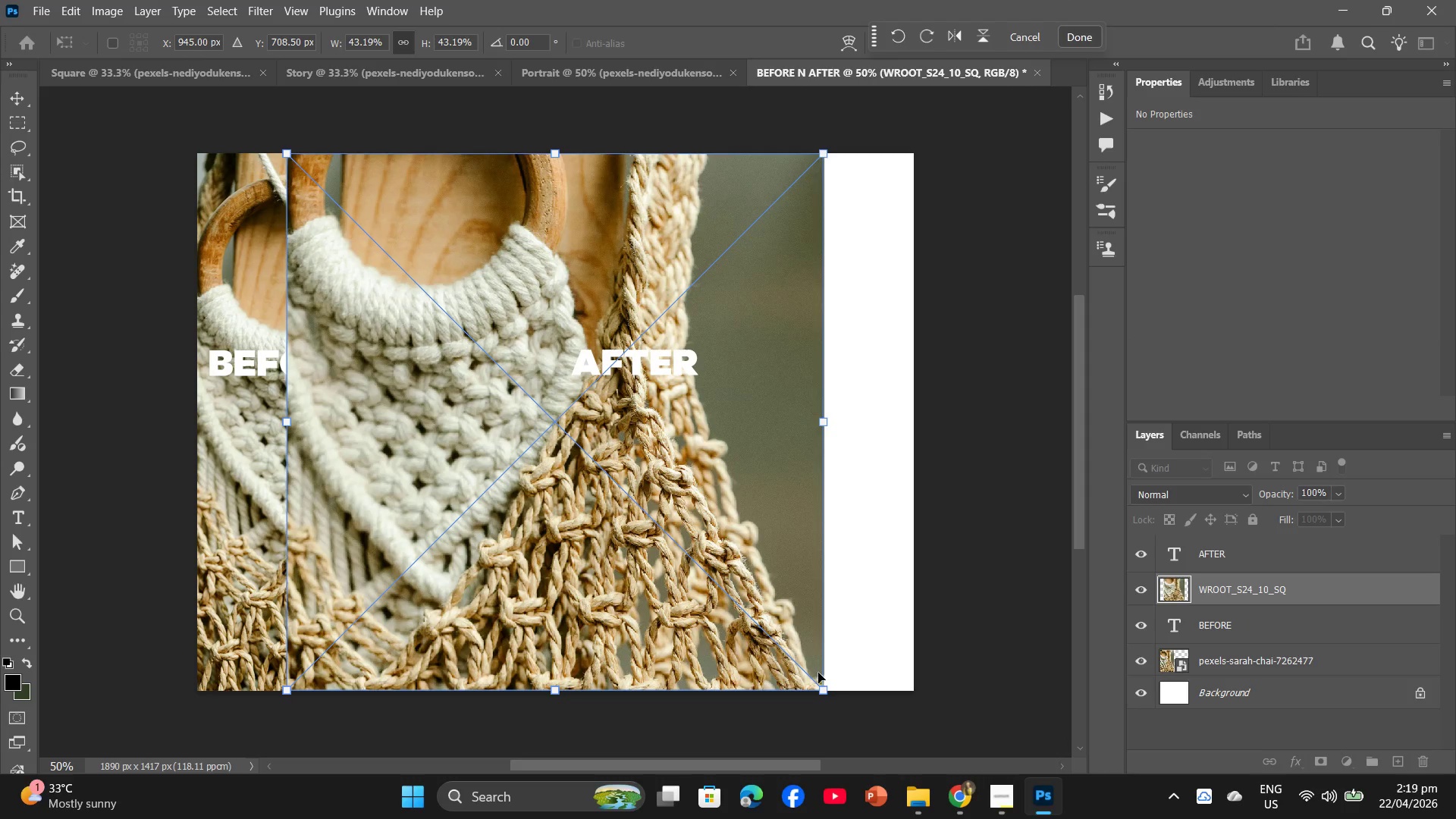 
left_click_drag(start_coordinate=[822, 695], to_coordinate=[670, 578])
 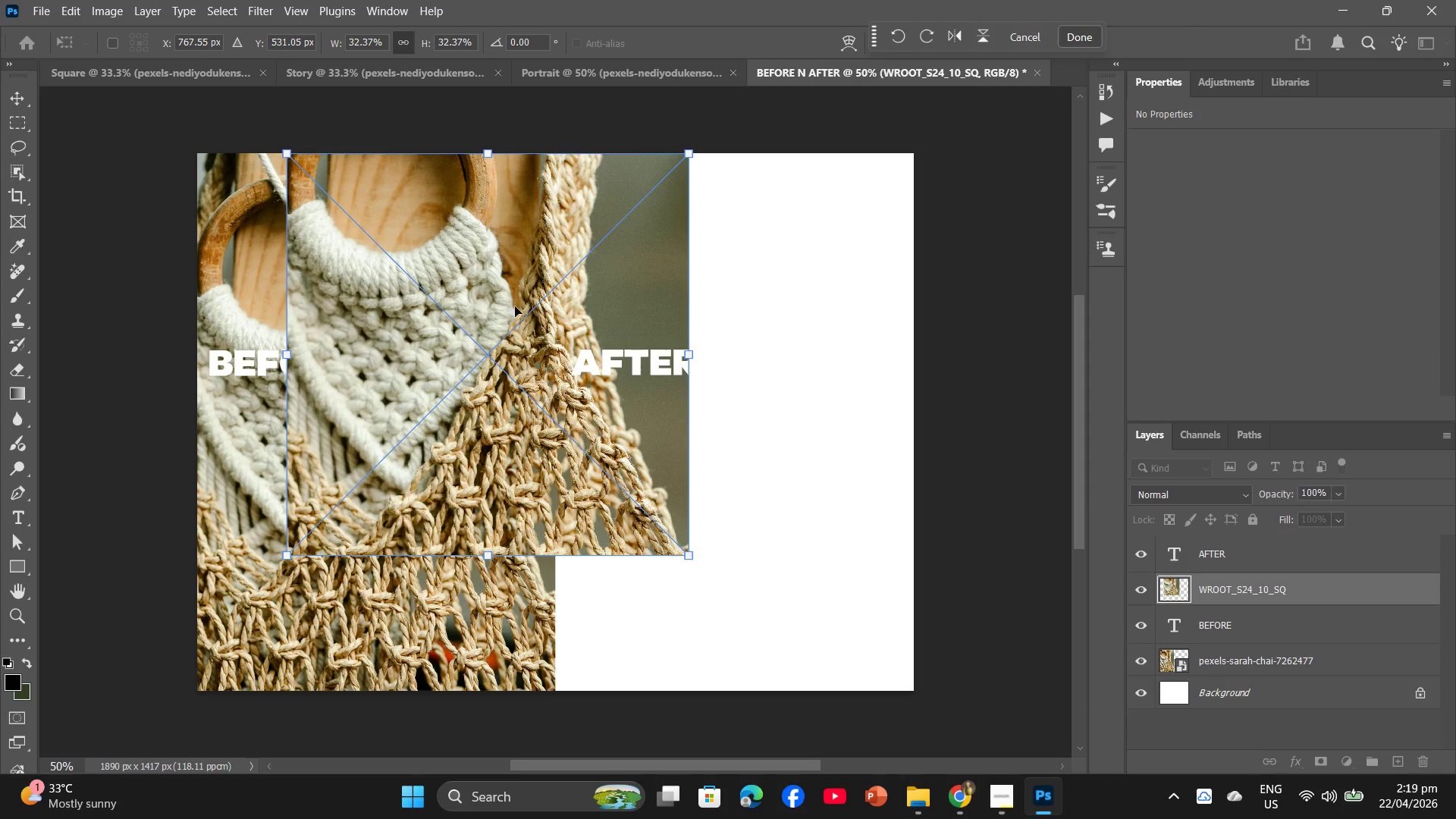 
left_click_drag(start_coordinate=[513, 290], to_coordinate=[426, 375])
 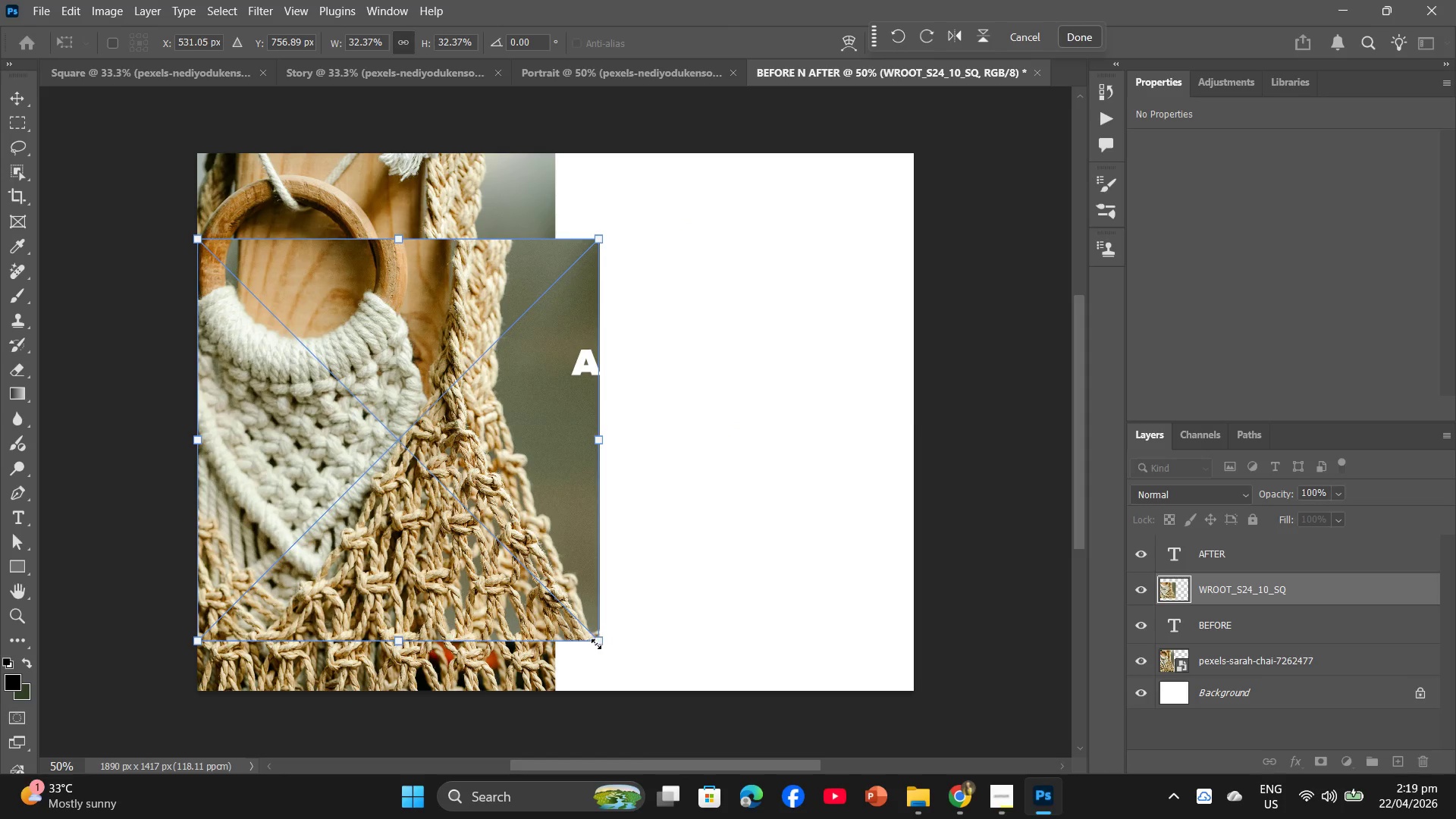 
left_click_drag(start_coordinate=[598, 644], to_coordinate=[544, 622])
 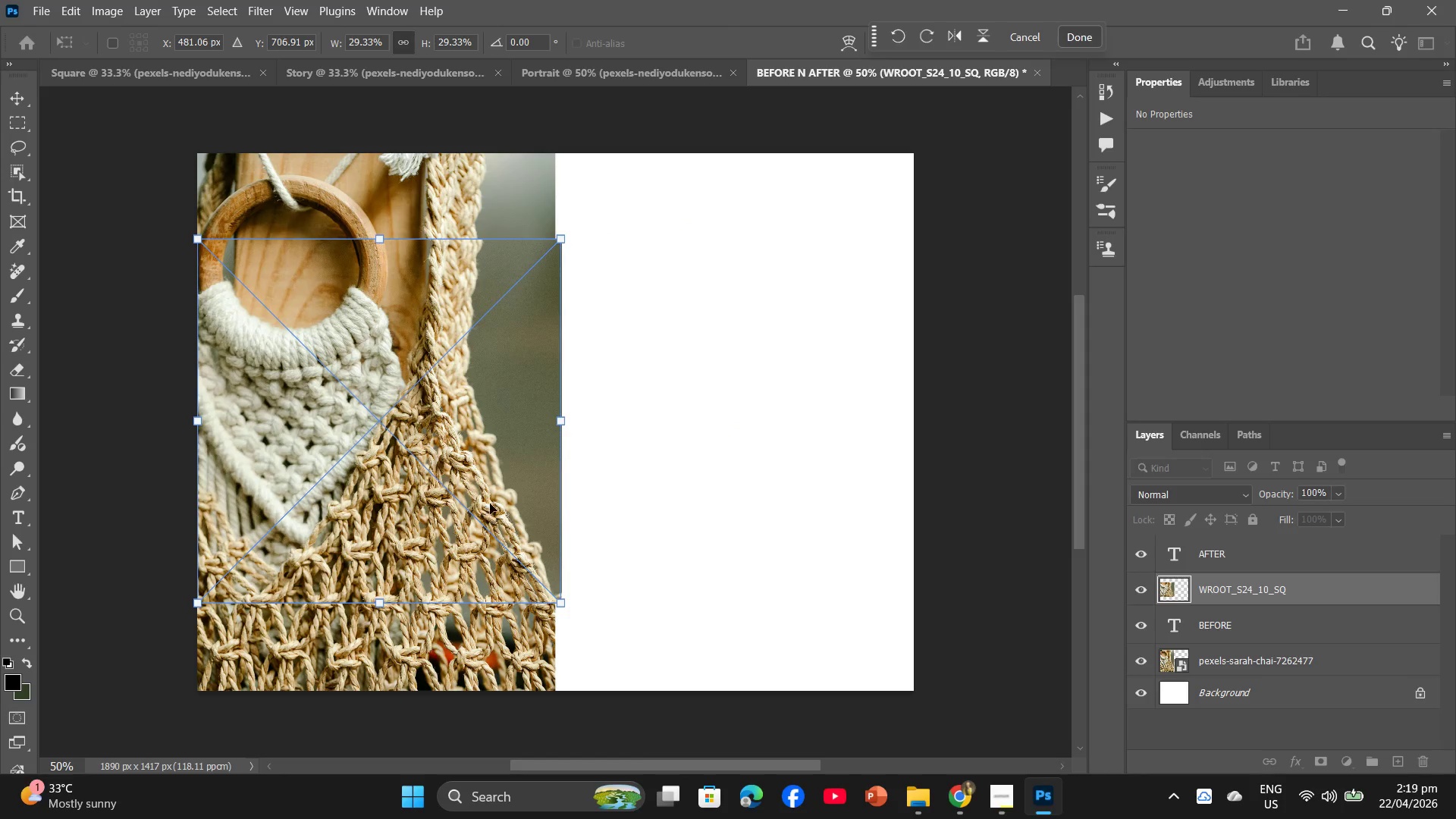 
left_click_drag(start_coordinate=[488, 498], to_coordinate=[854, 506])
 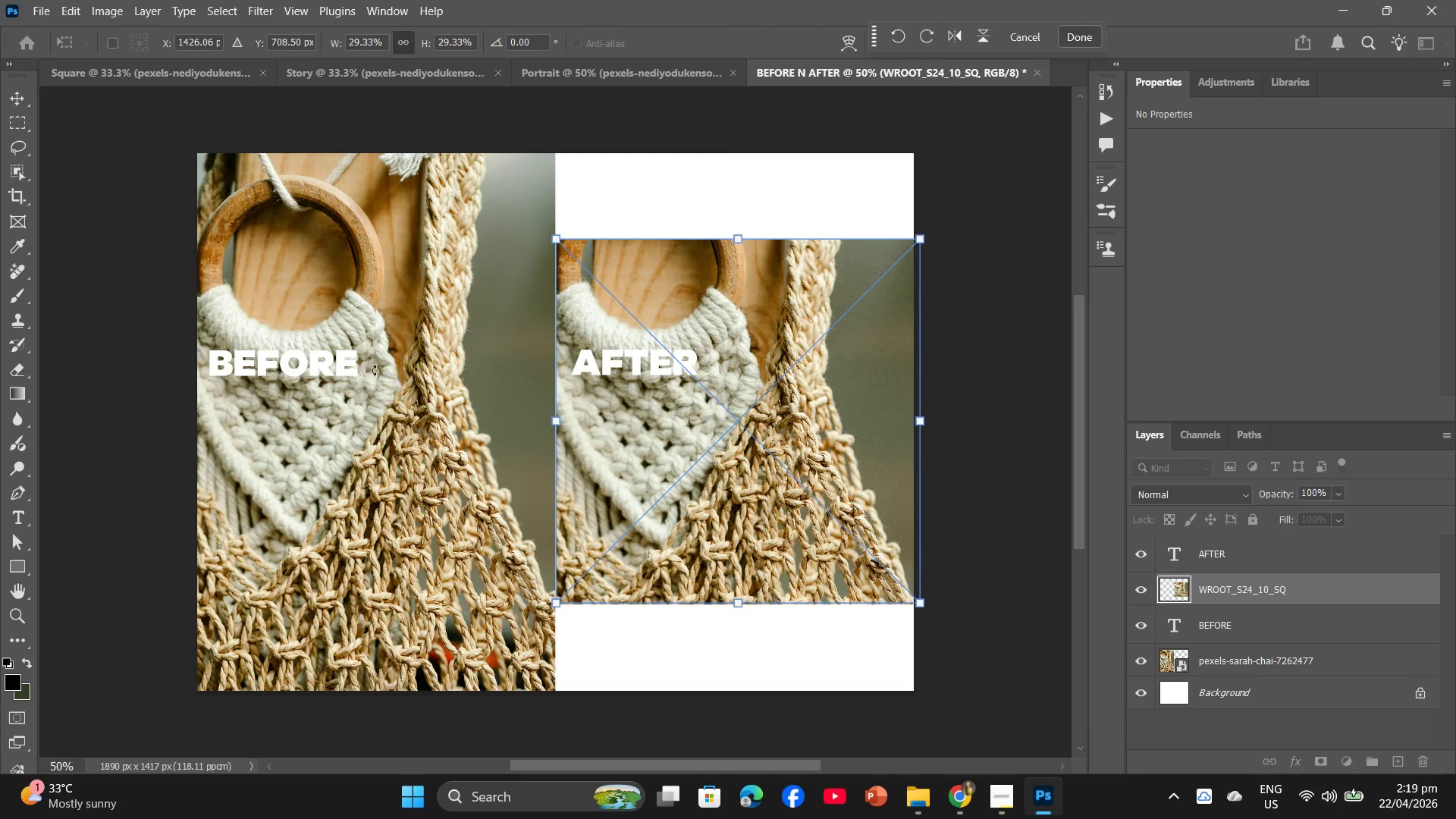 
left_click([319, 363])
 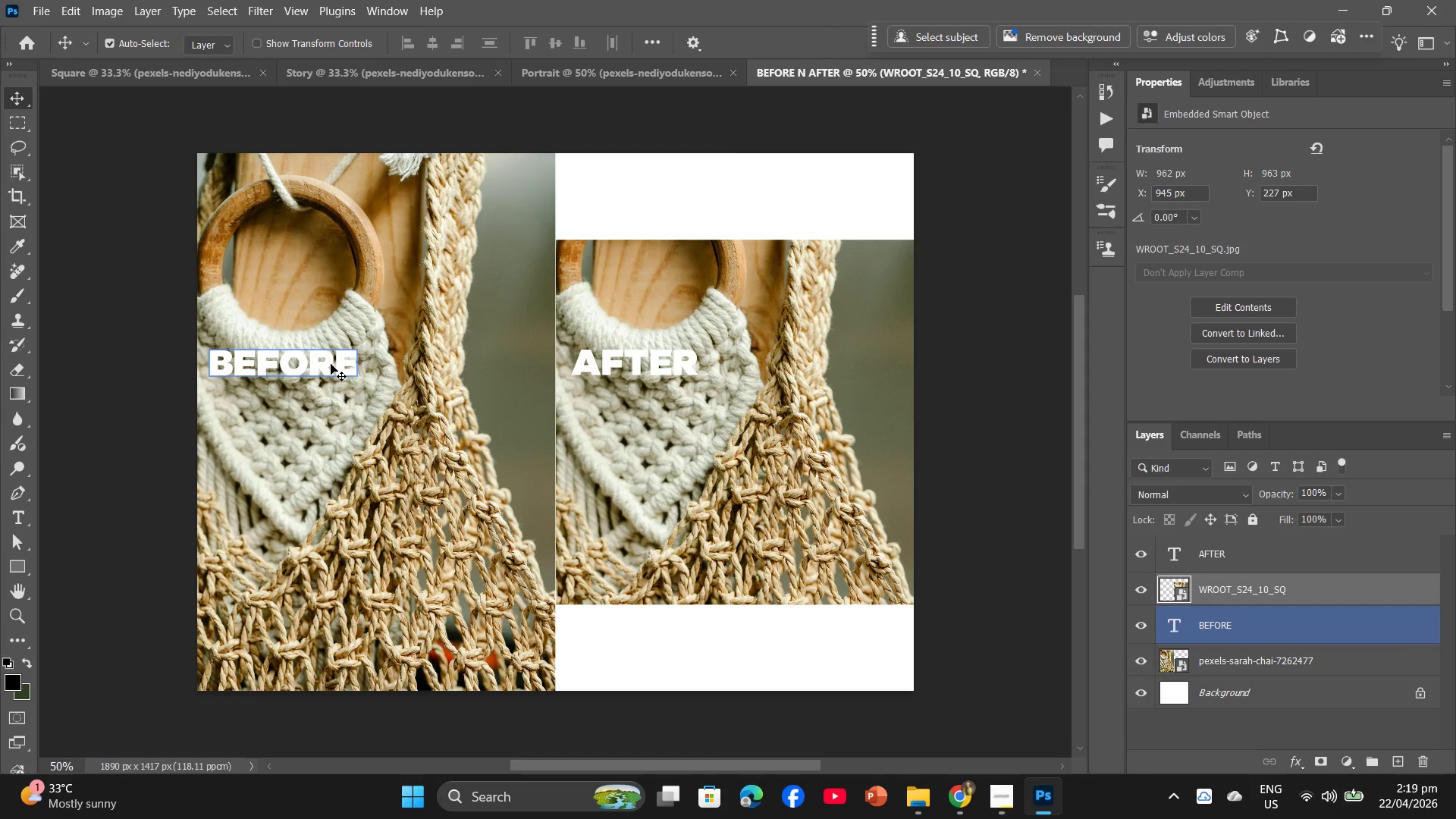 
left_click_drag(start_coordinate=[331, 364], to_coordinate=[340, 253])
 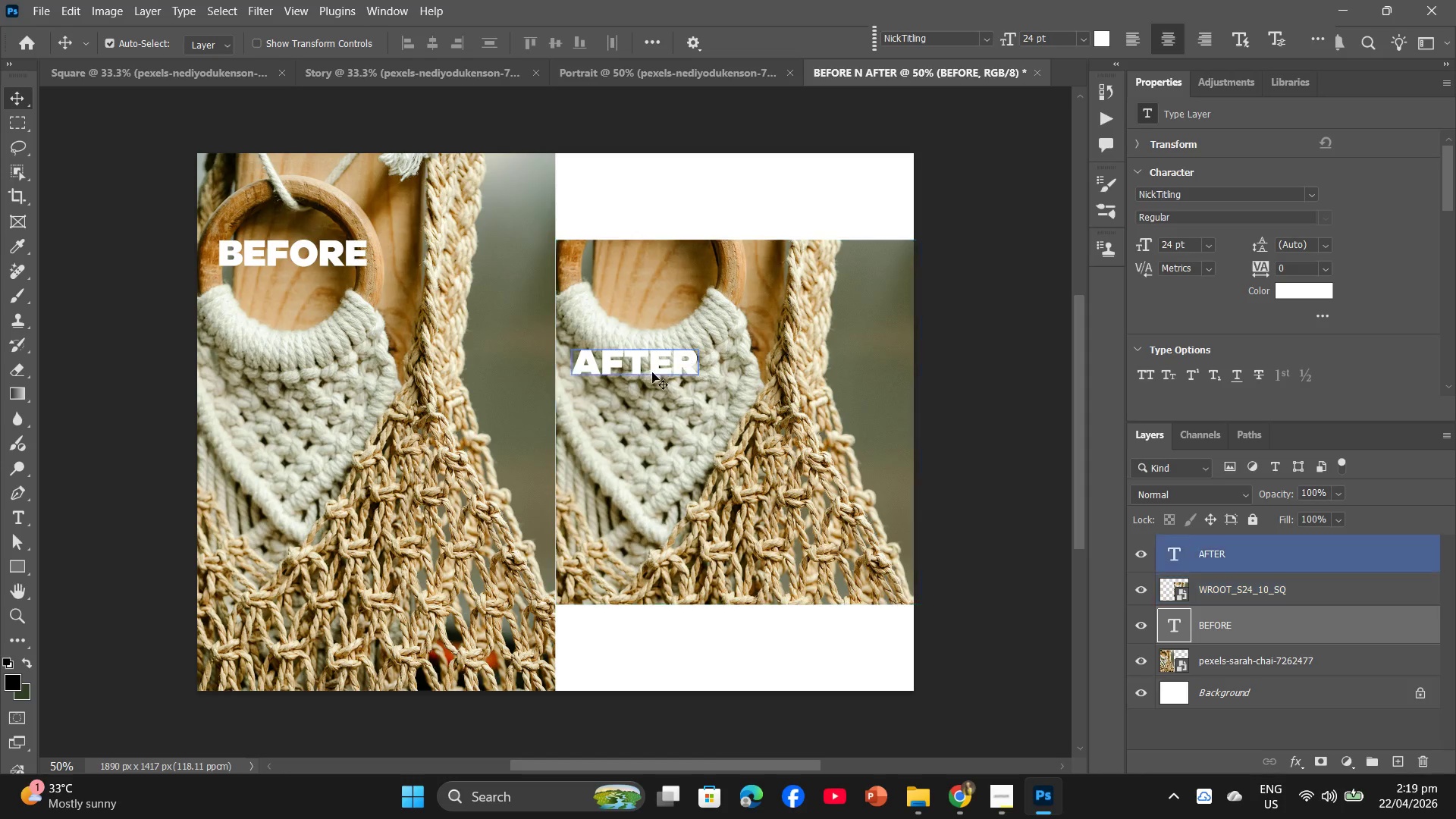 
left_click_drag(start_coordinate=[643, 364], to_coordinate=[661, 268])
 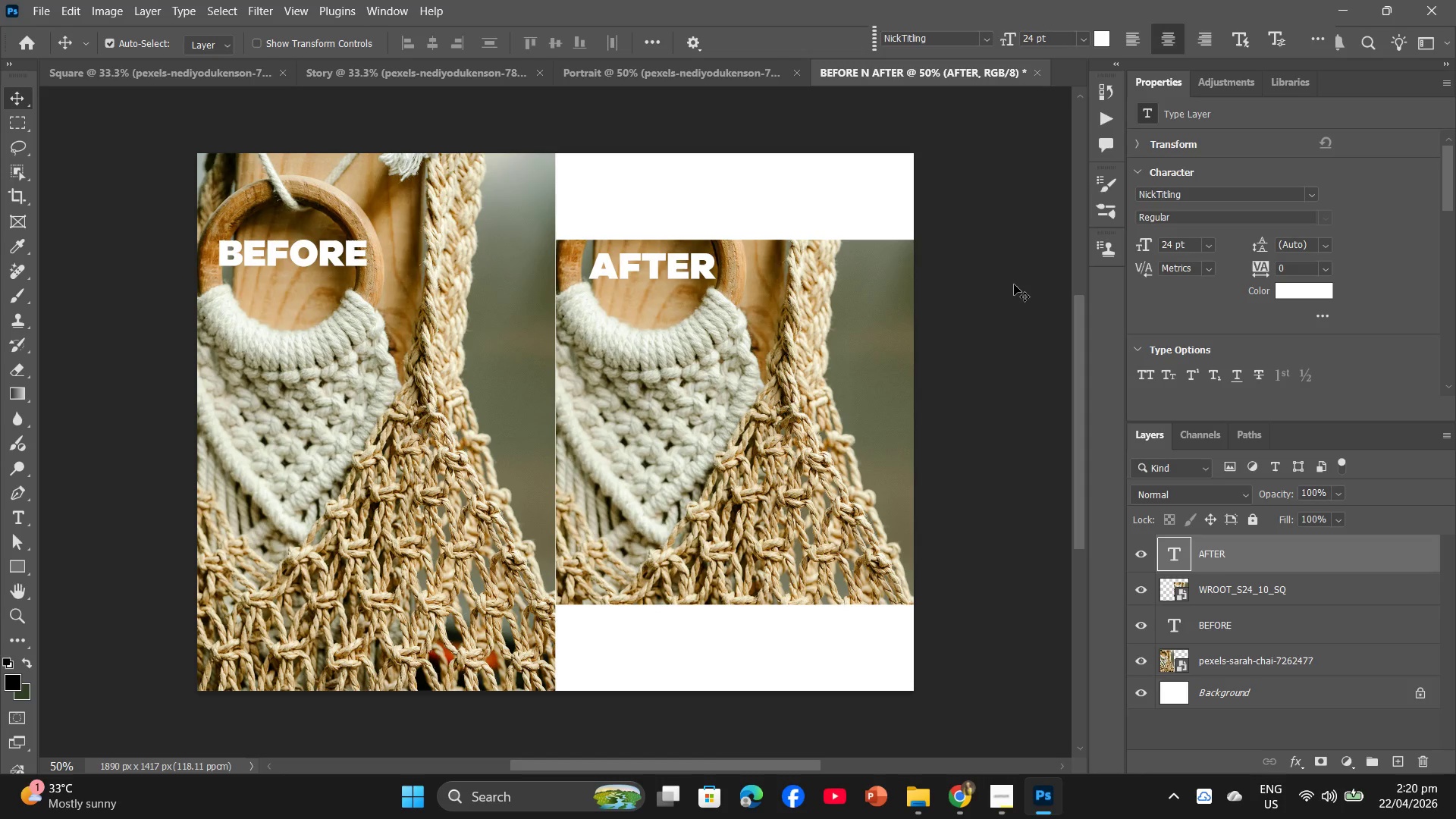 
left_click([1014, 284])
 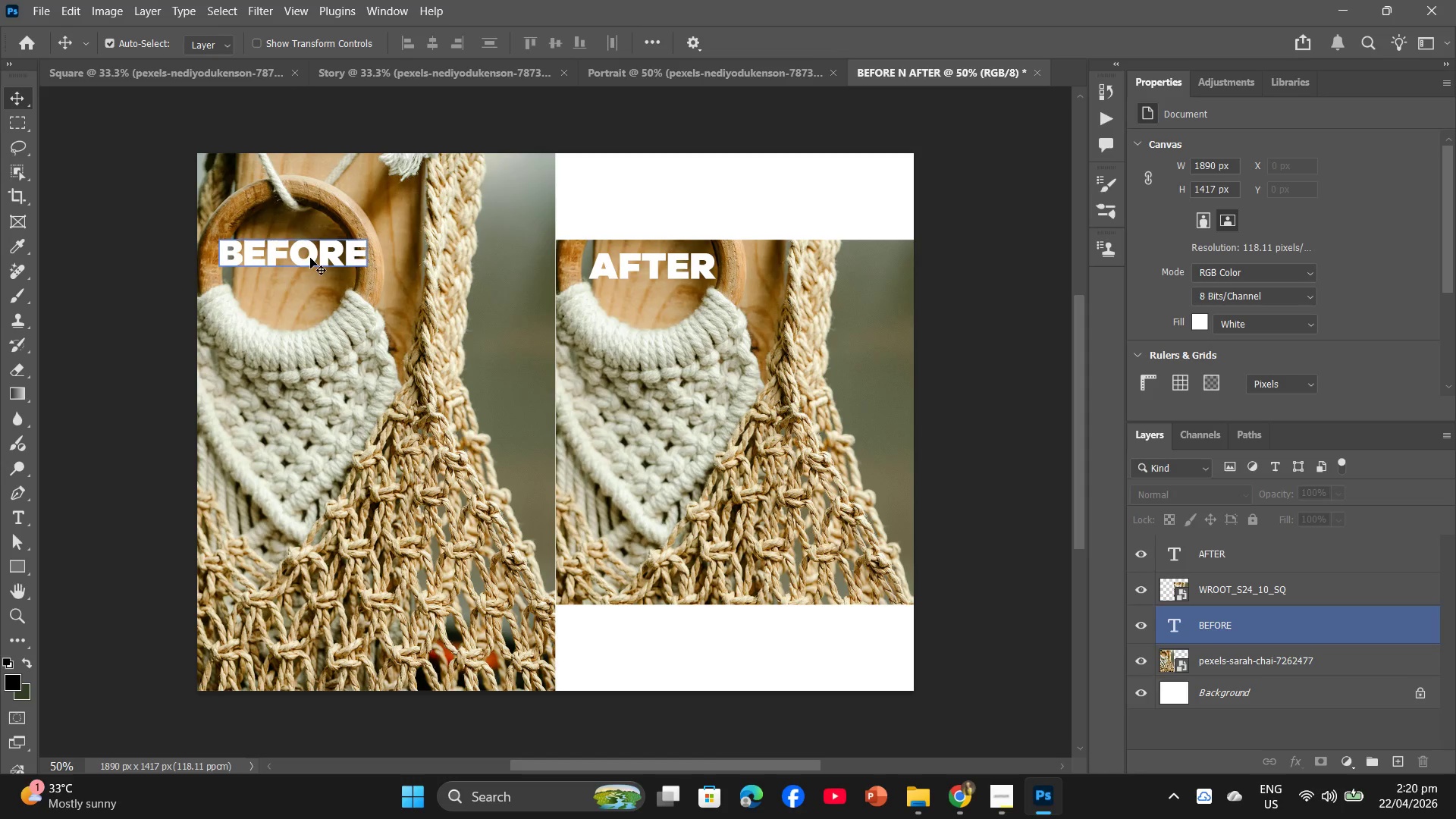 
wait(8.25)
 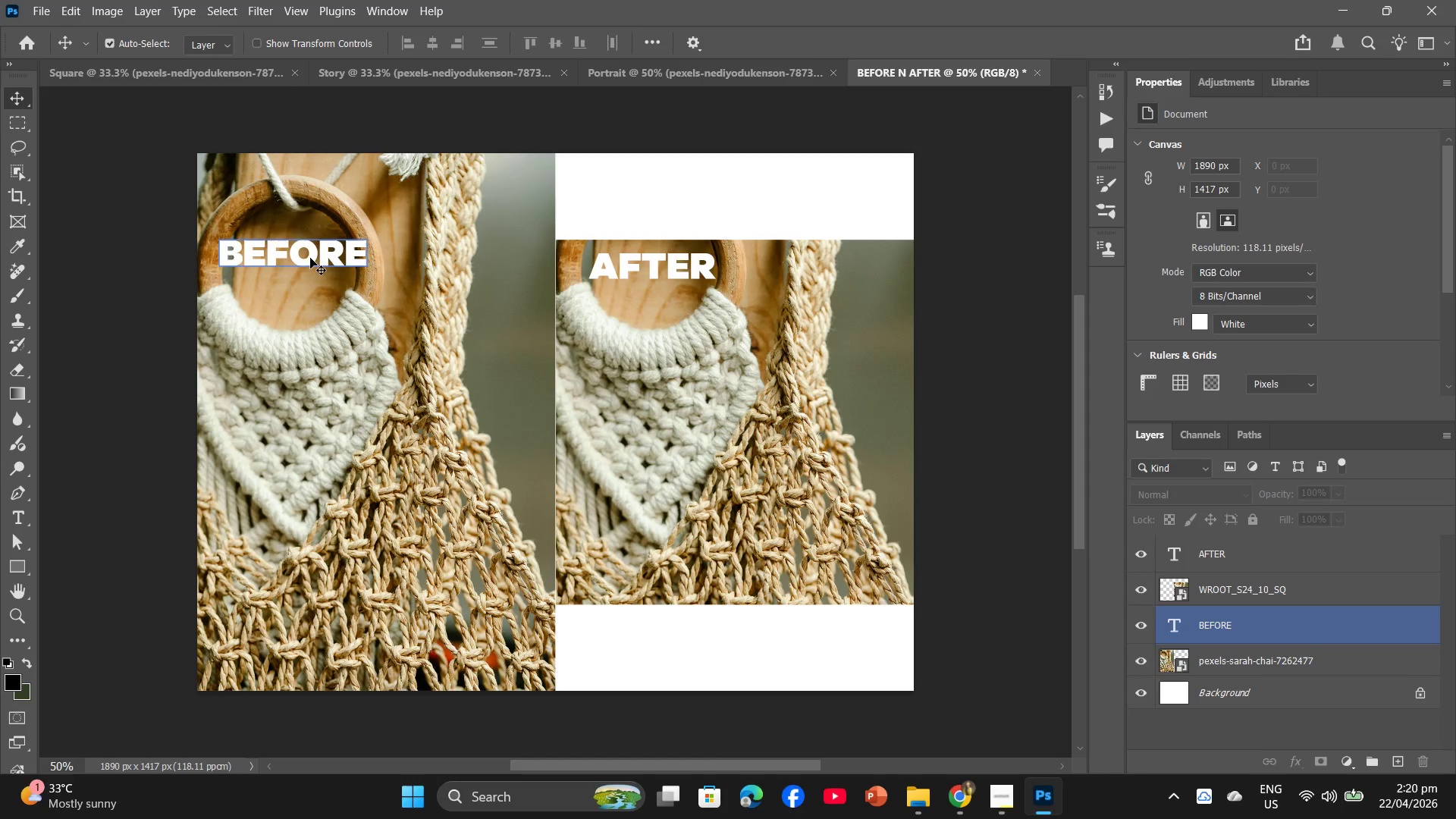 
left_click([40, 5])
 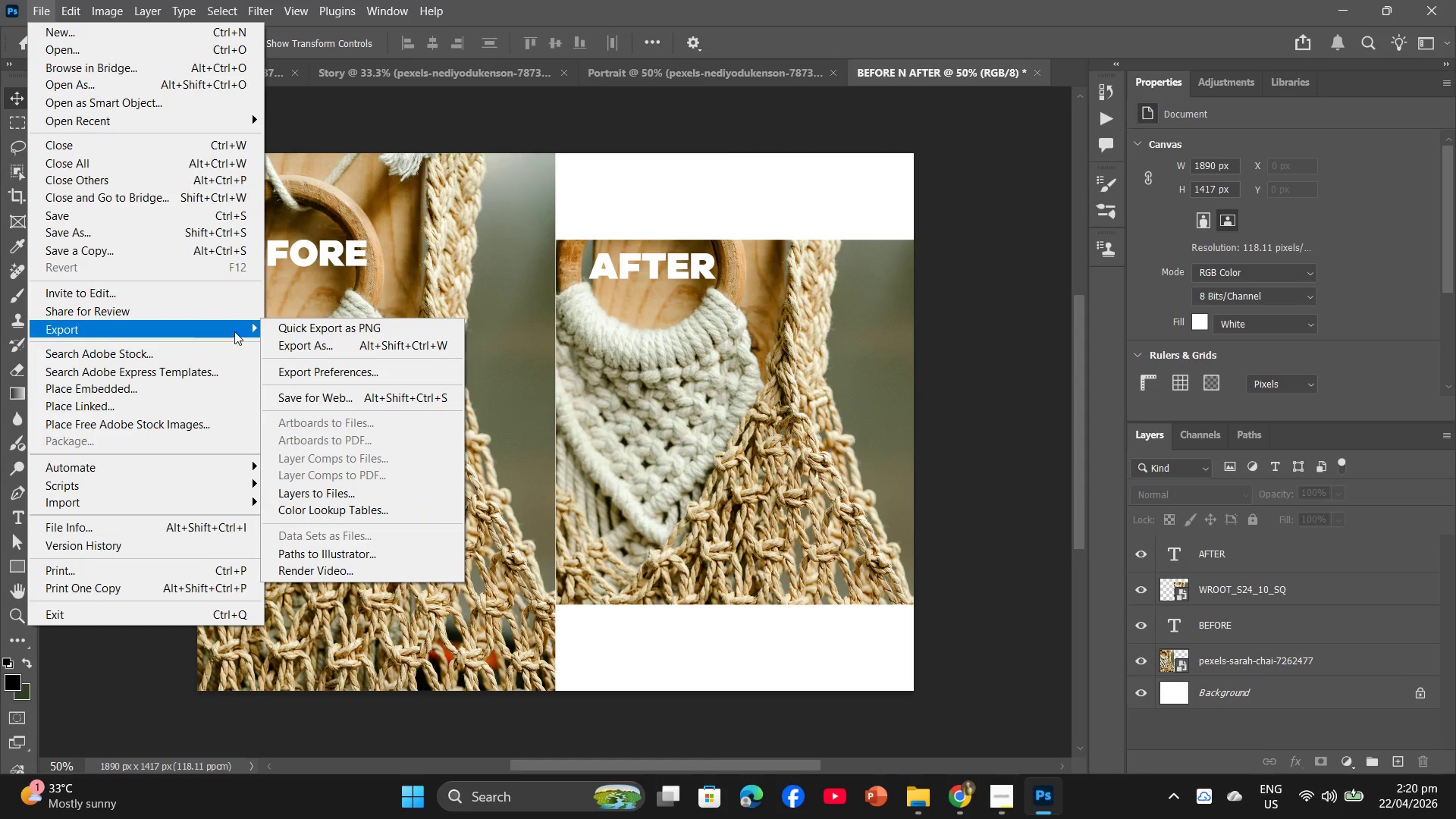 
left_click([290, 348])
 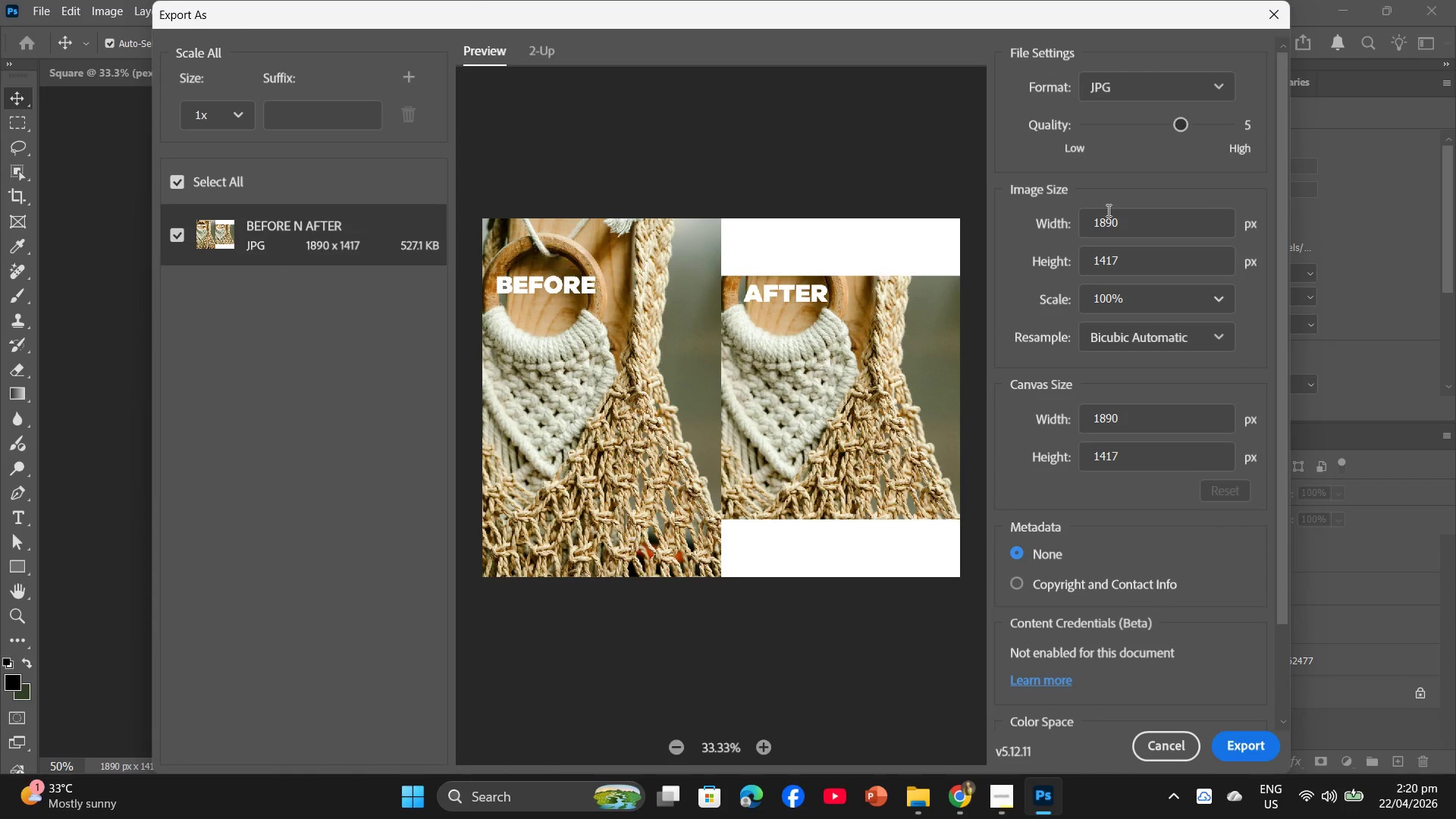 
left_click_drag(start_coordinate=[1180, 126], to_coordinate=[1197, 121])
 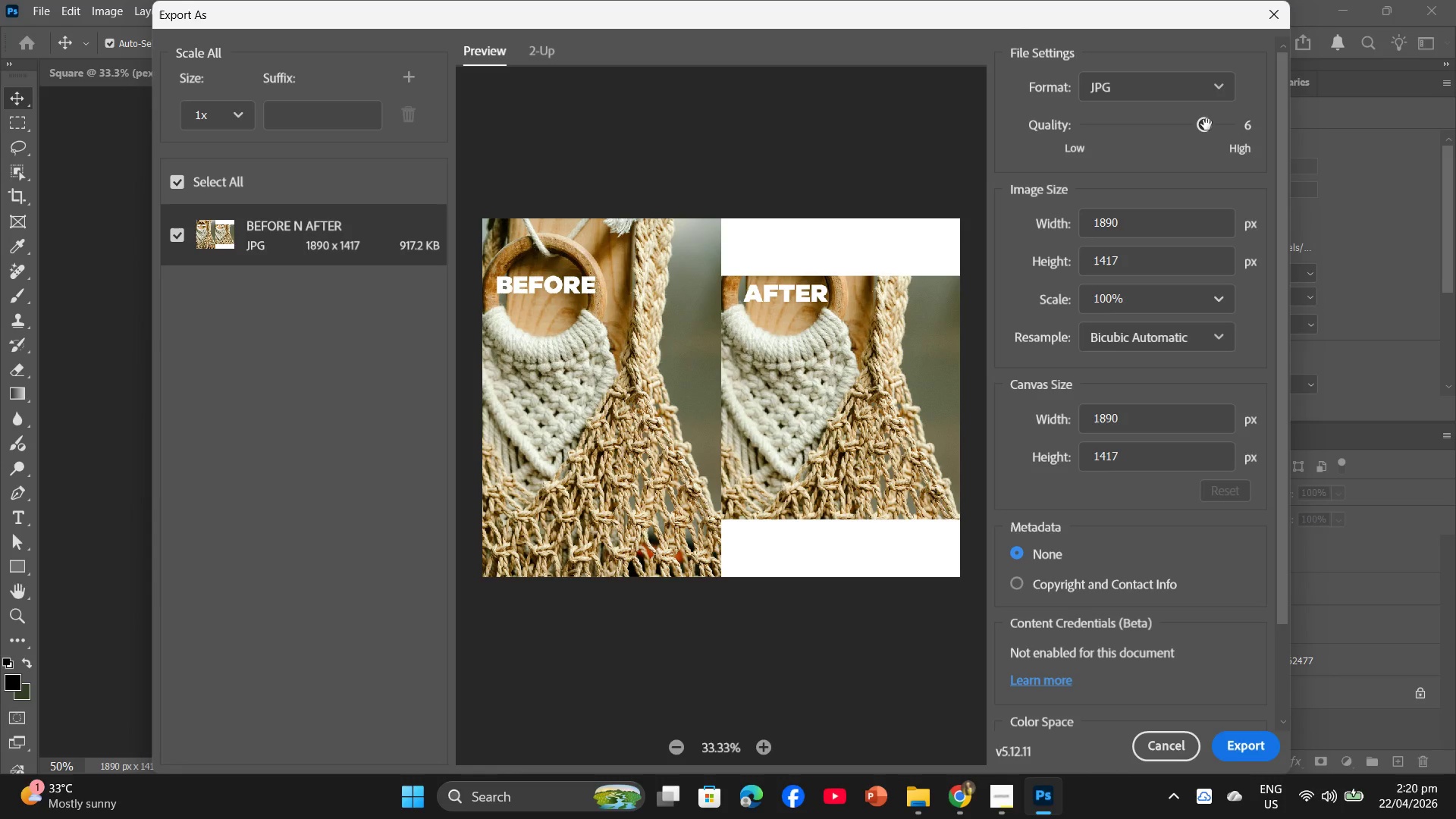 
left_click_drag(start_coordinate=[1207, 124], to_coordinate=[1190, 124])
 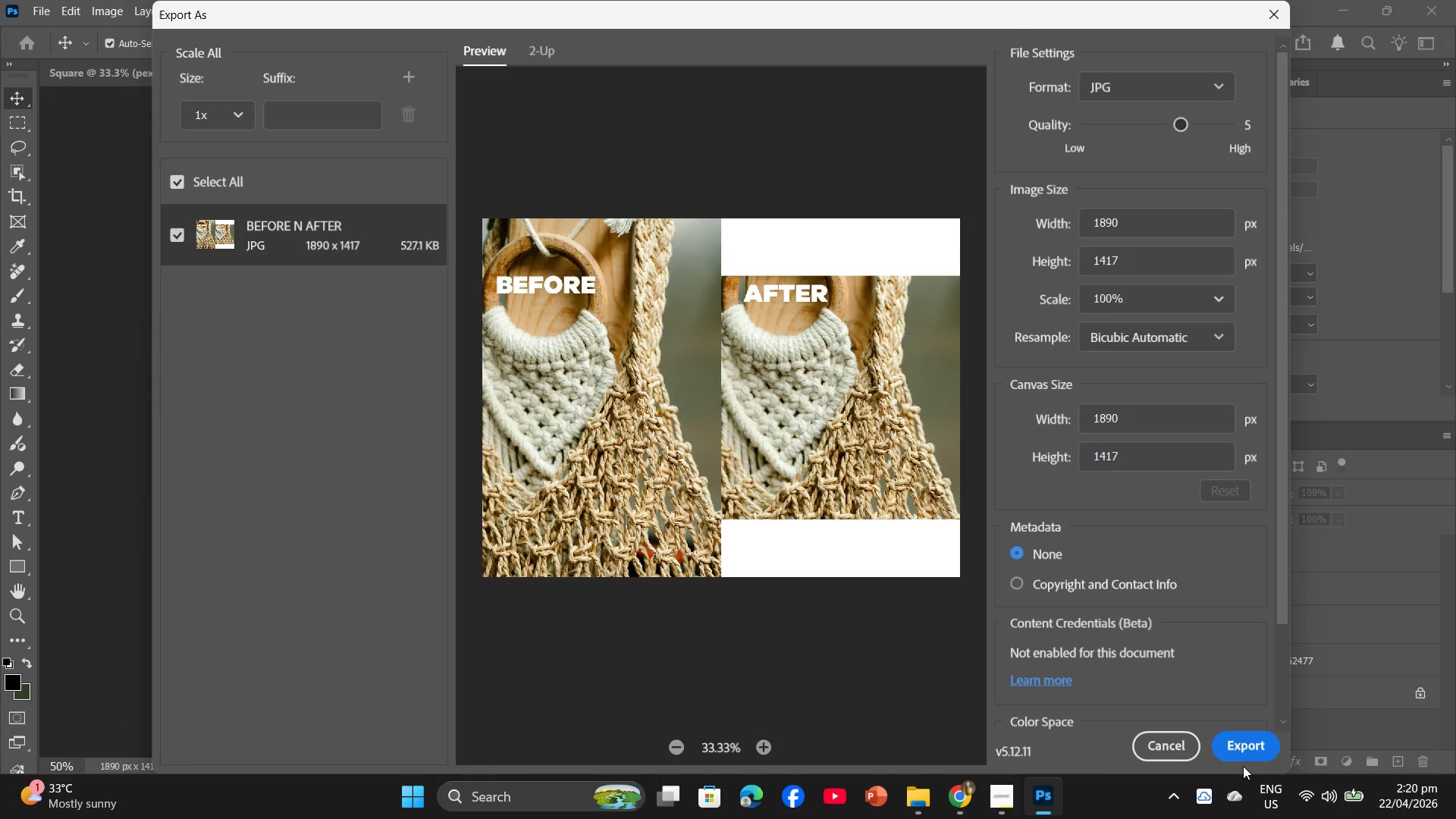 
left_click([1250, 753])
 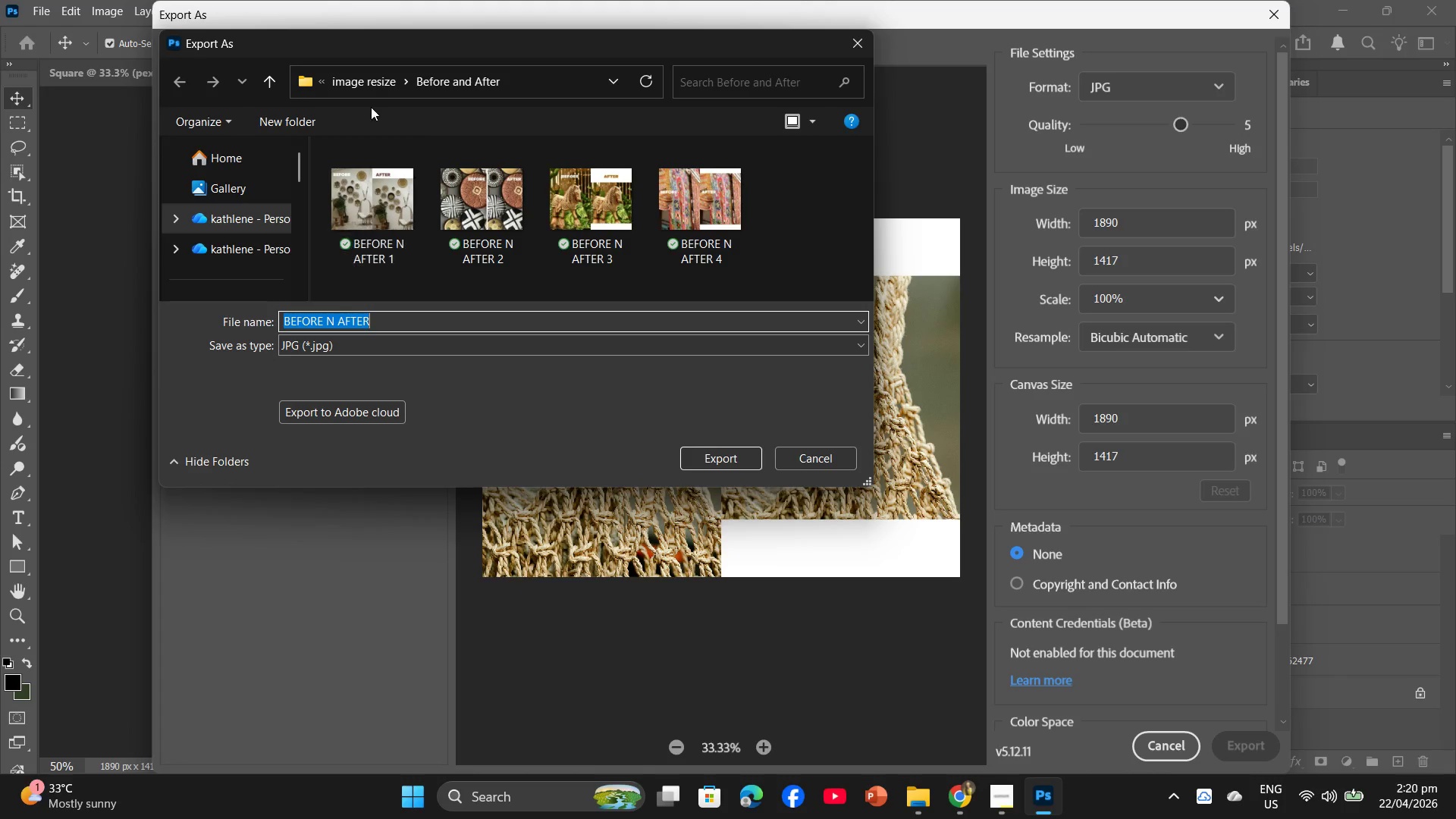 
left_click([431, 74])
 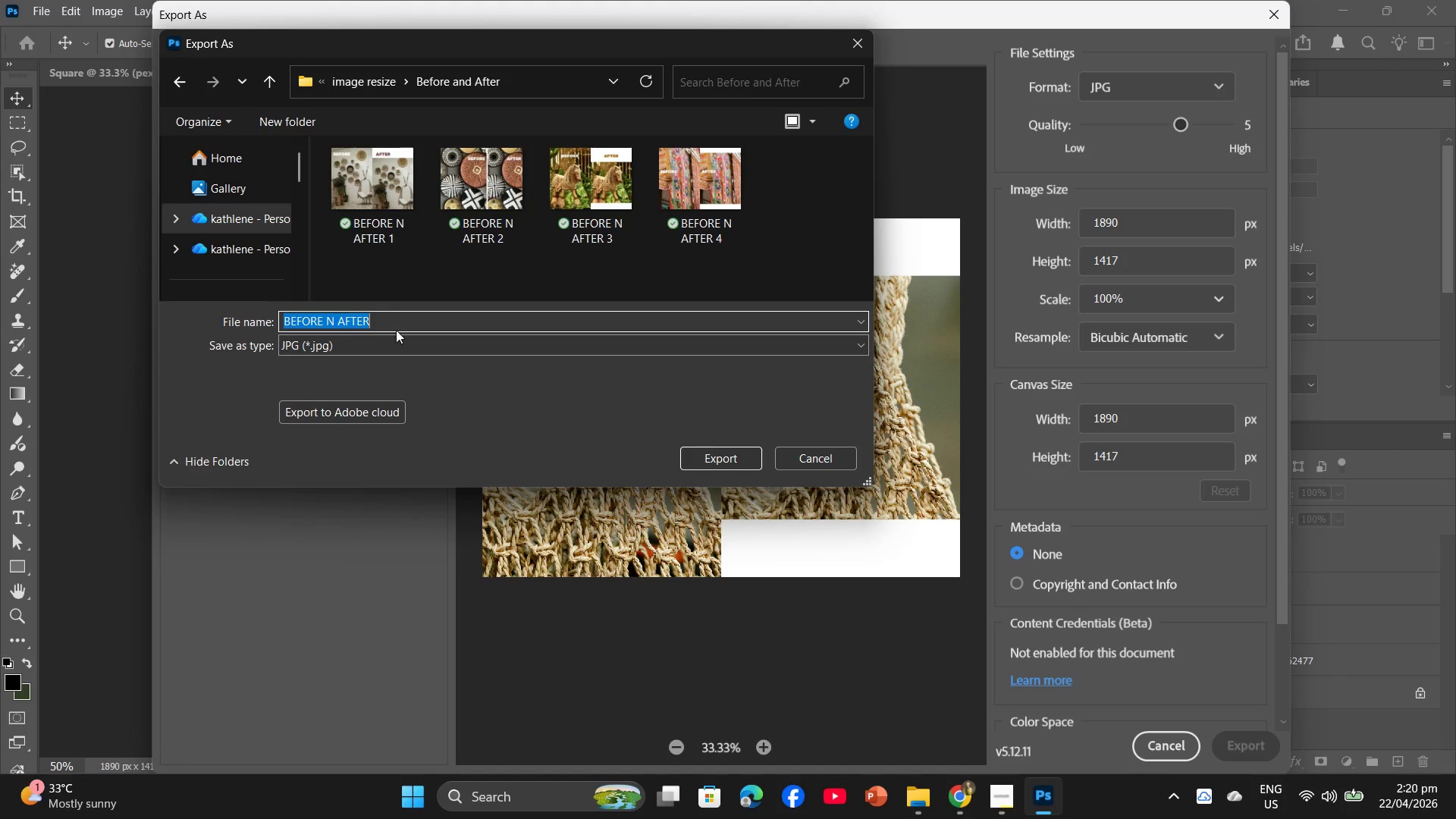 
left_click([403, 322])
 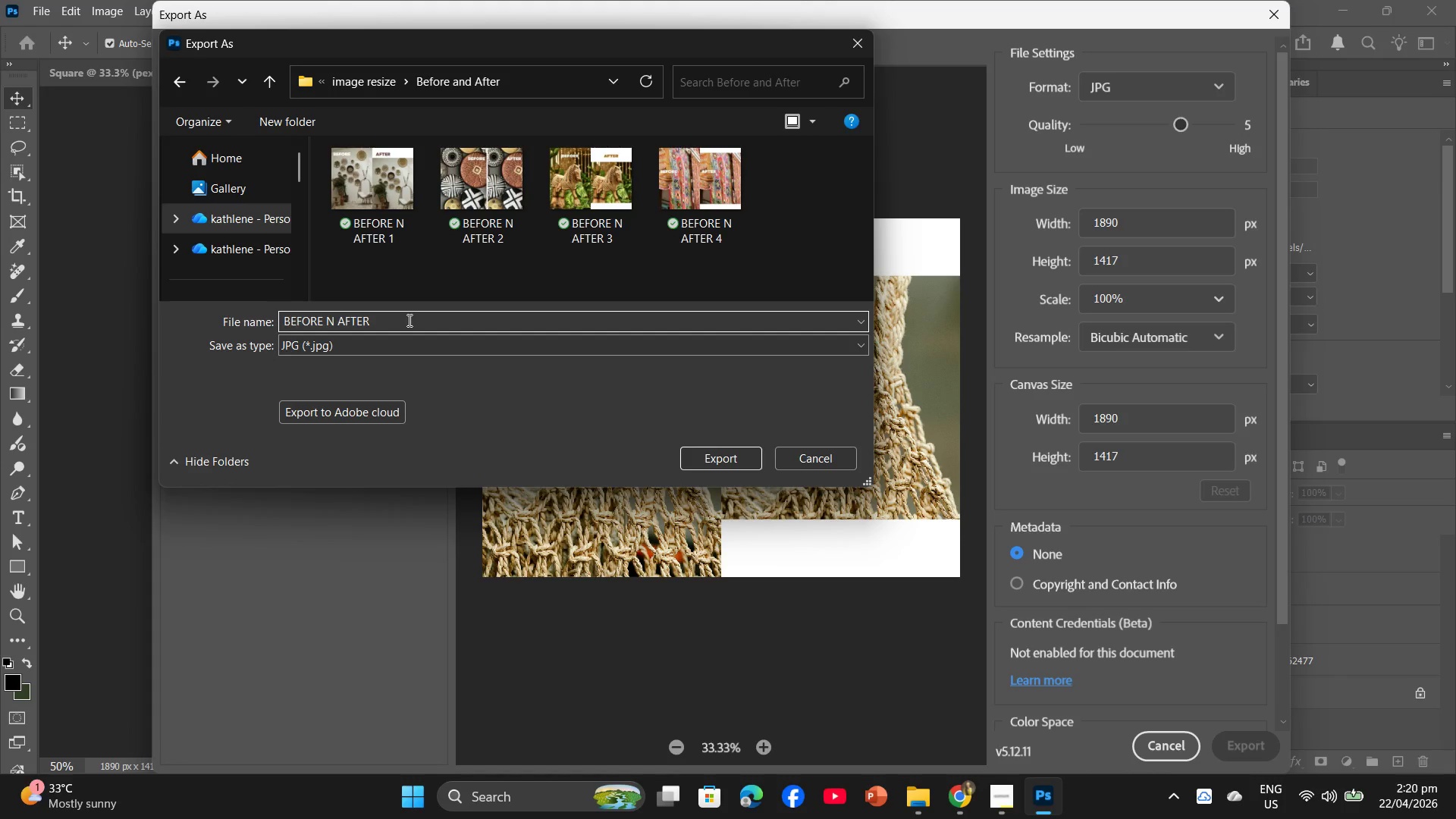 
key(Space)
 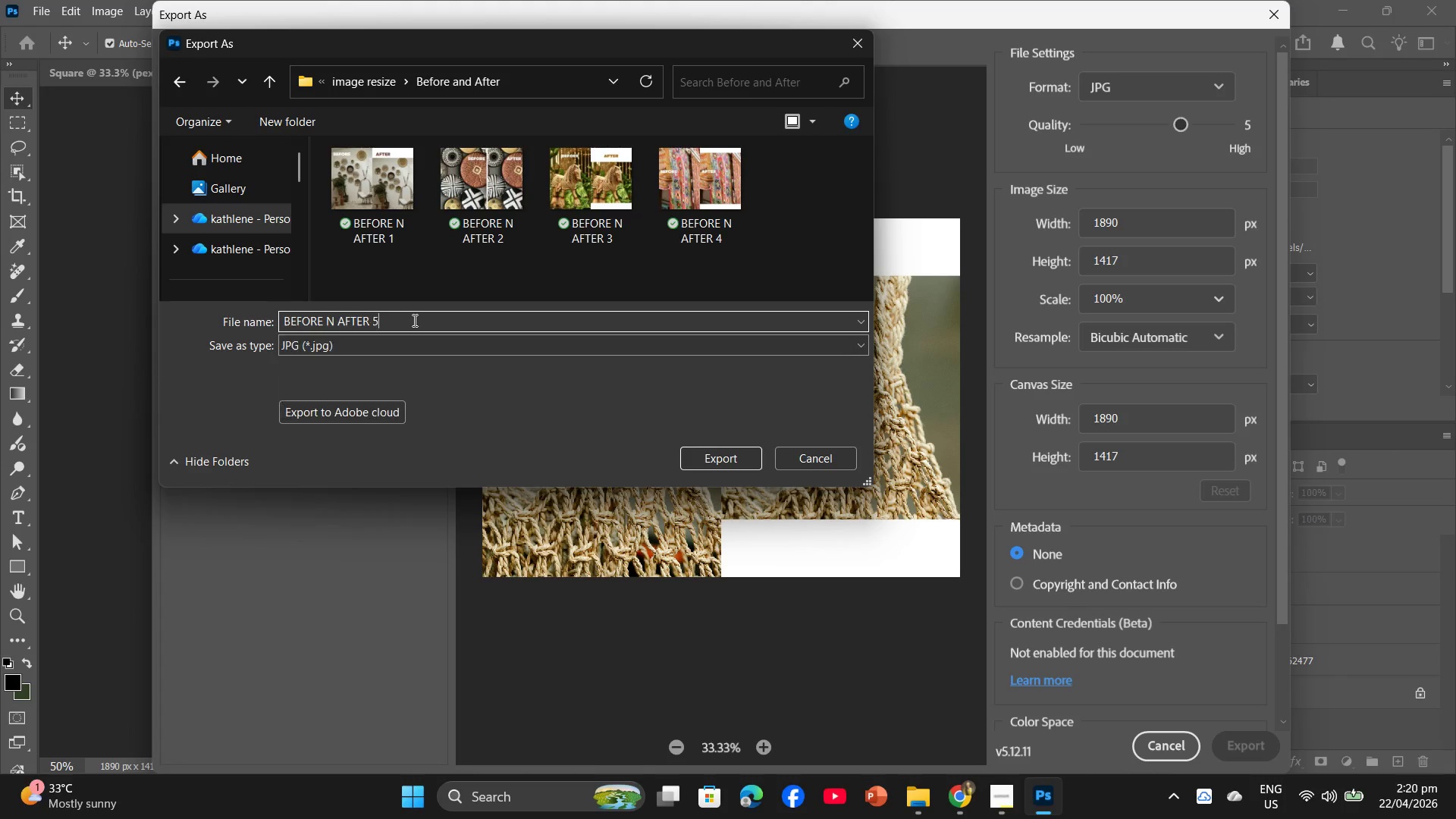 
key(5)
 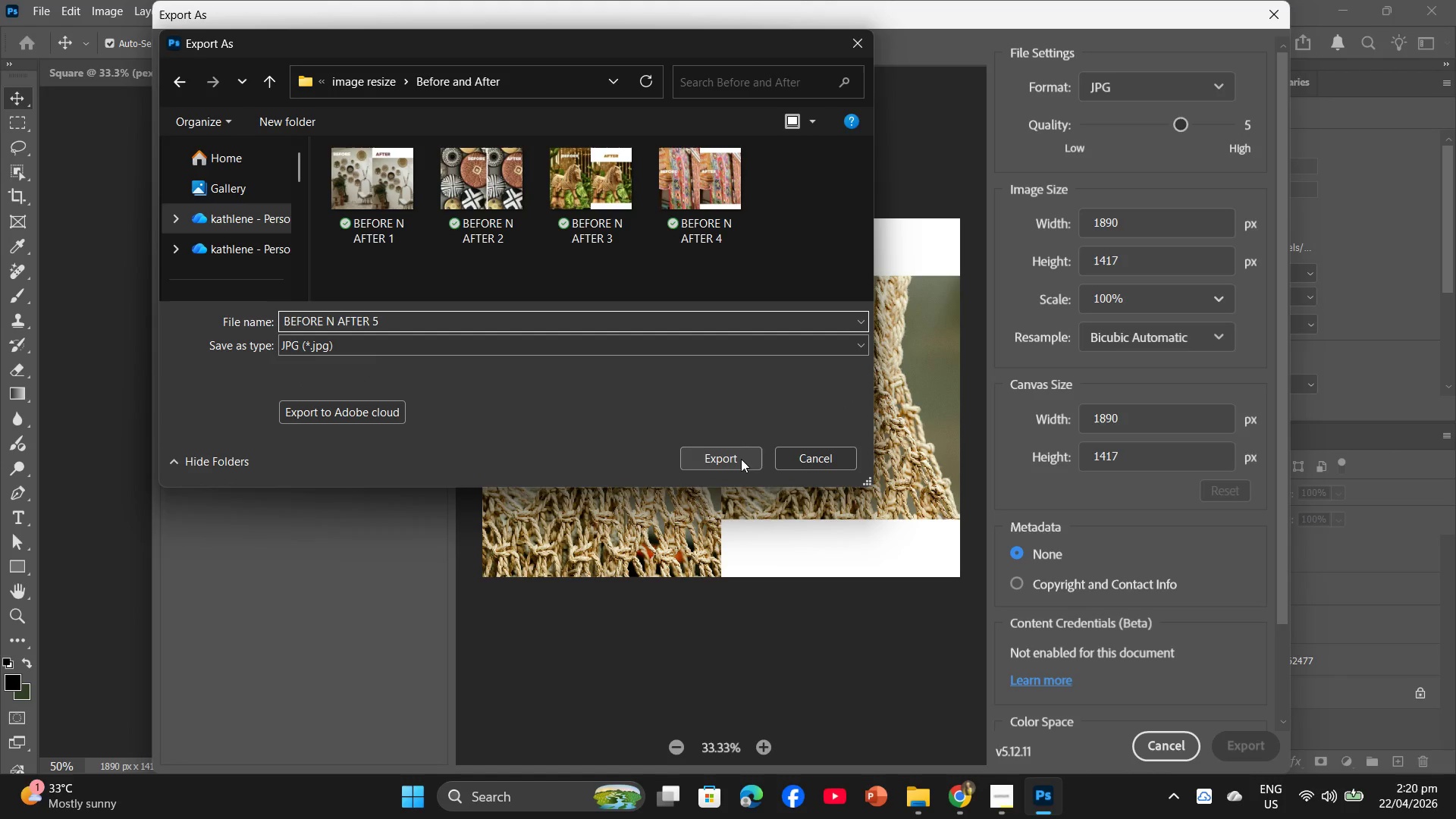 
left_click([741, 459])
 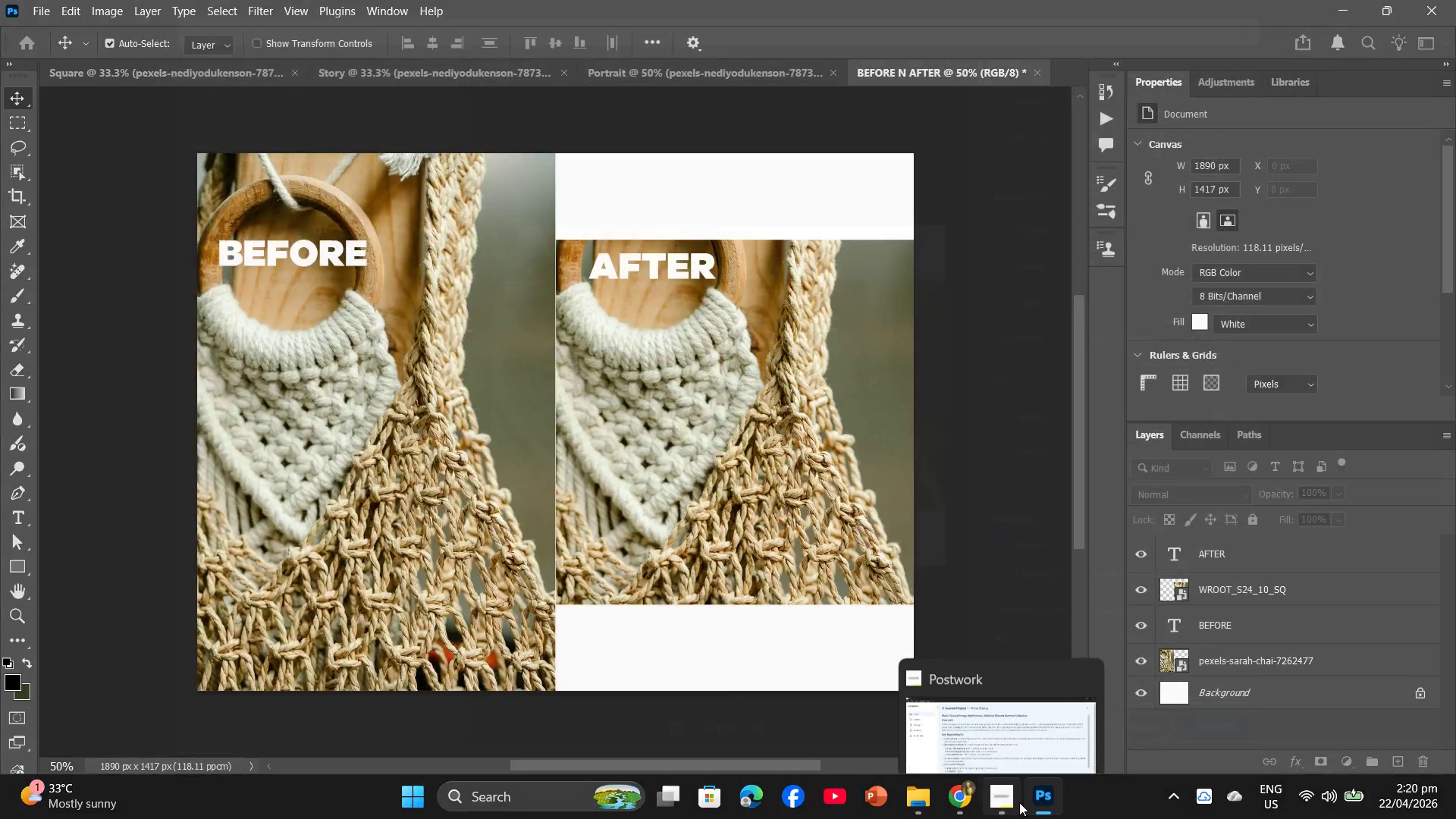 
left_click([1009, 802])